 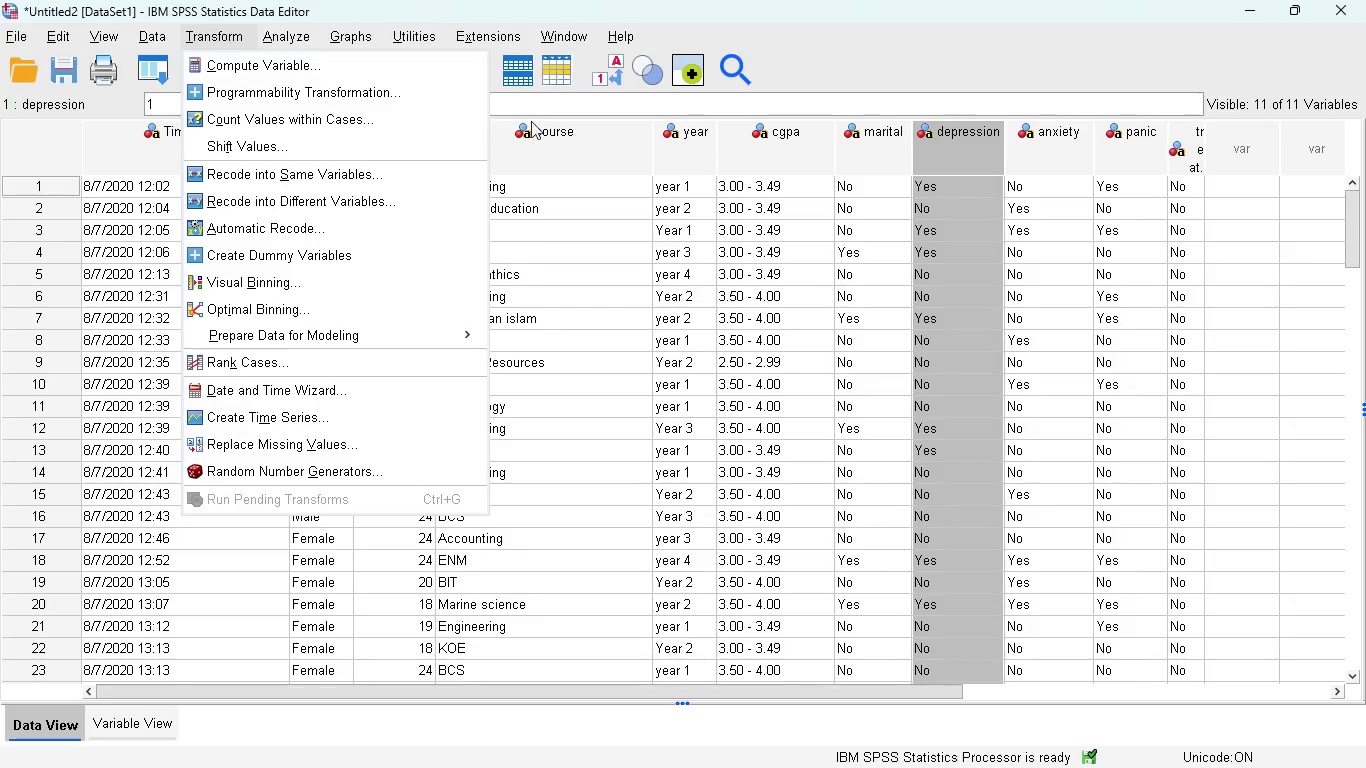 
left_click([355, 173])
 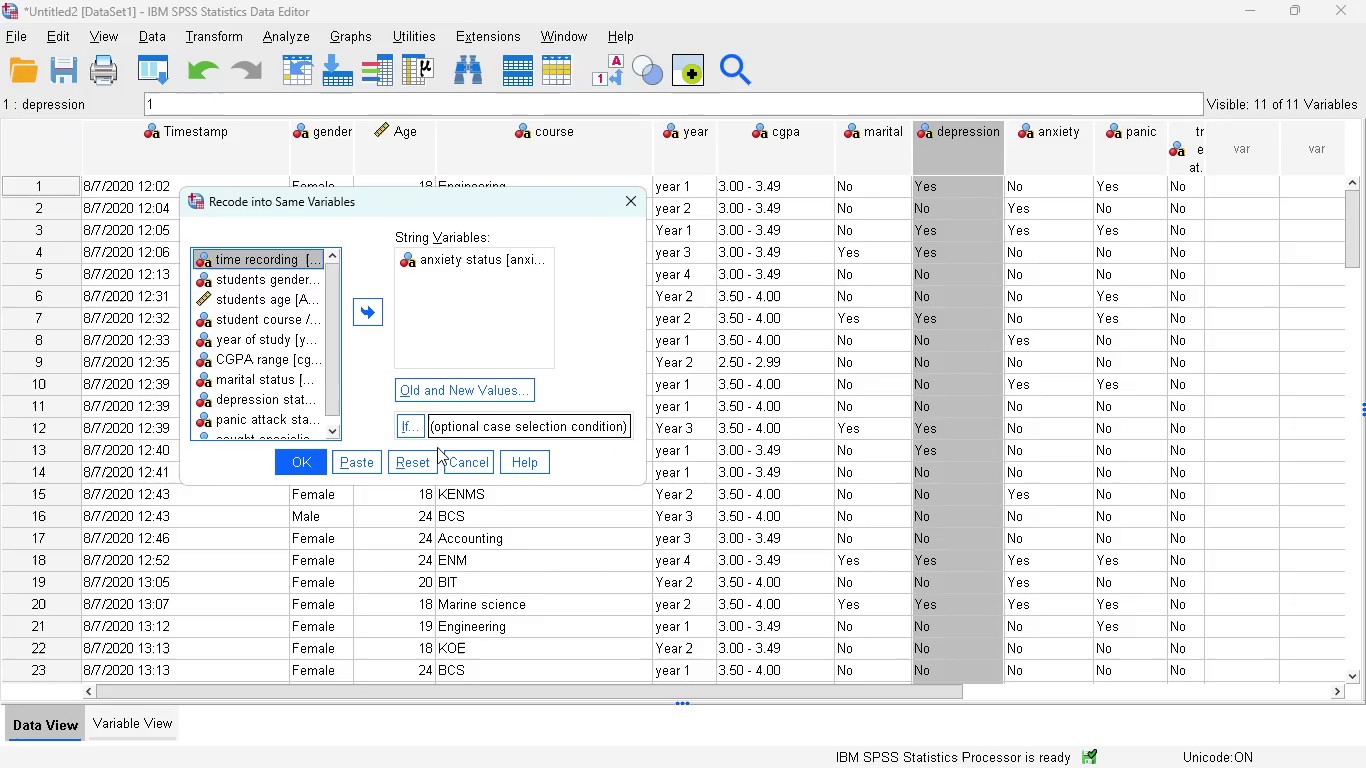 
left_click([425, 456])
 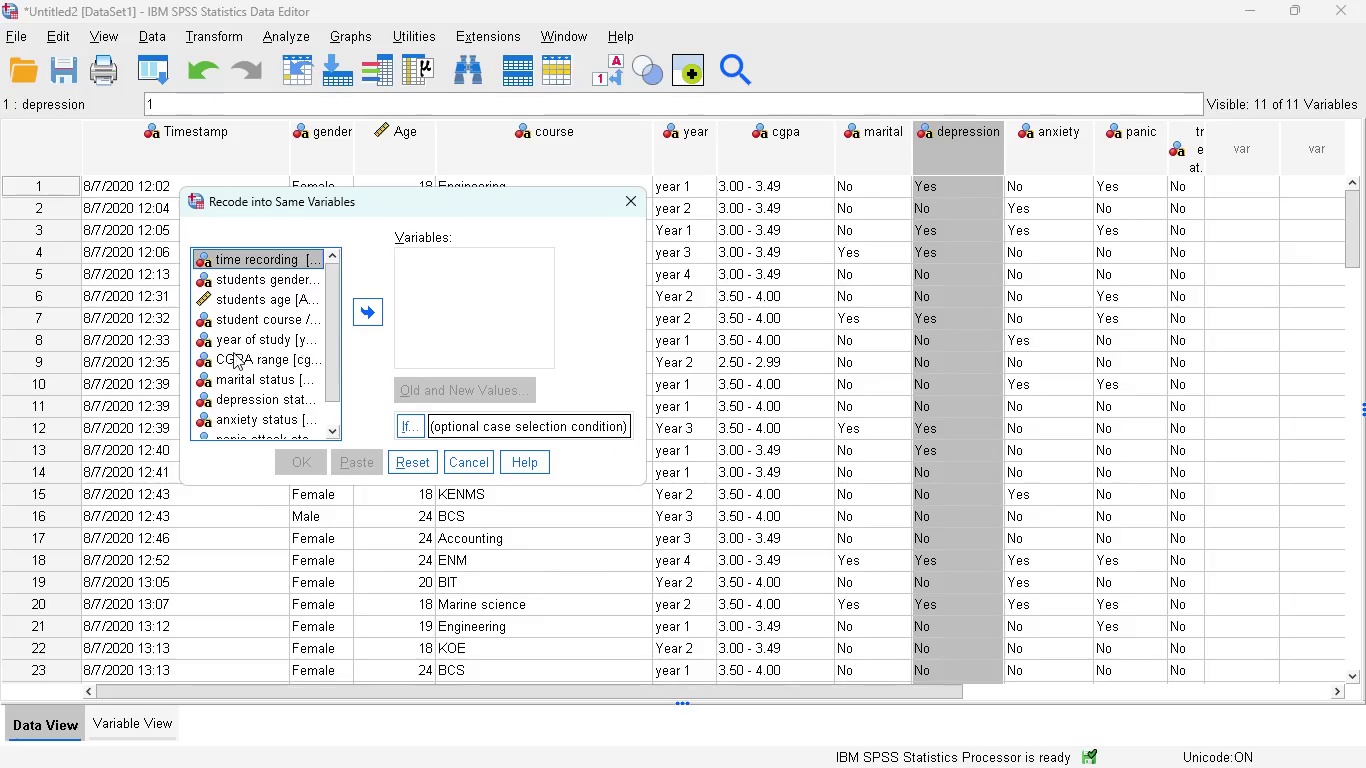 
scroll: coordinate [212, 373], scroll_direction: down, amount: 7.0
 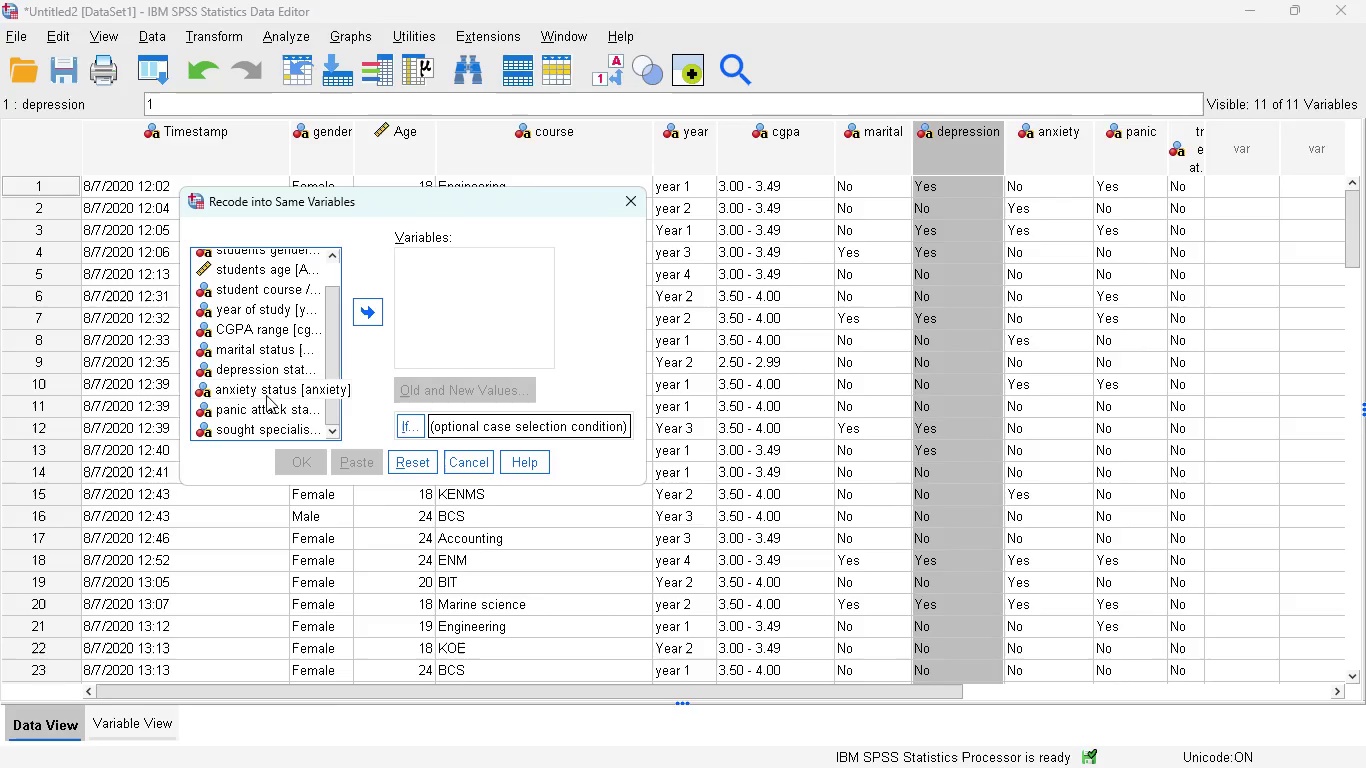 
wait(7.25)
 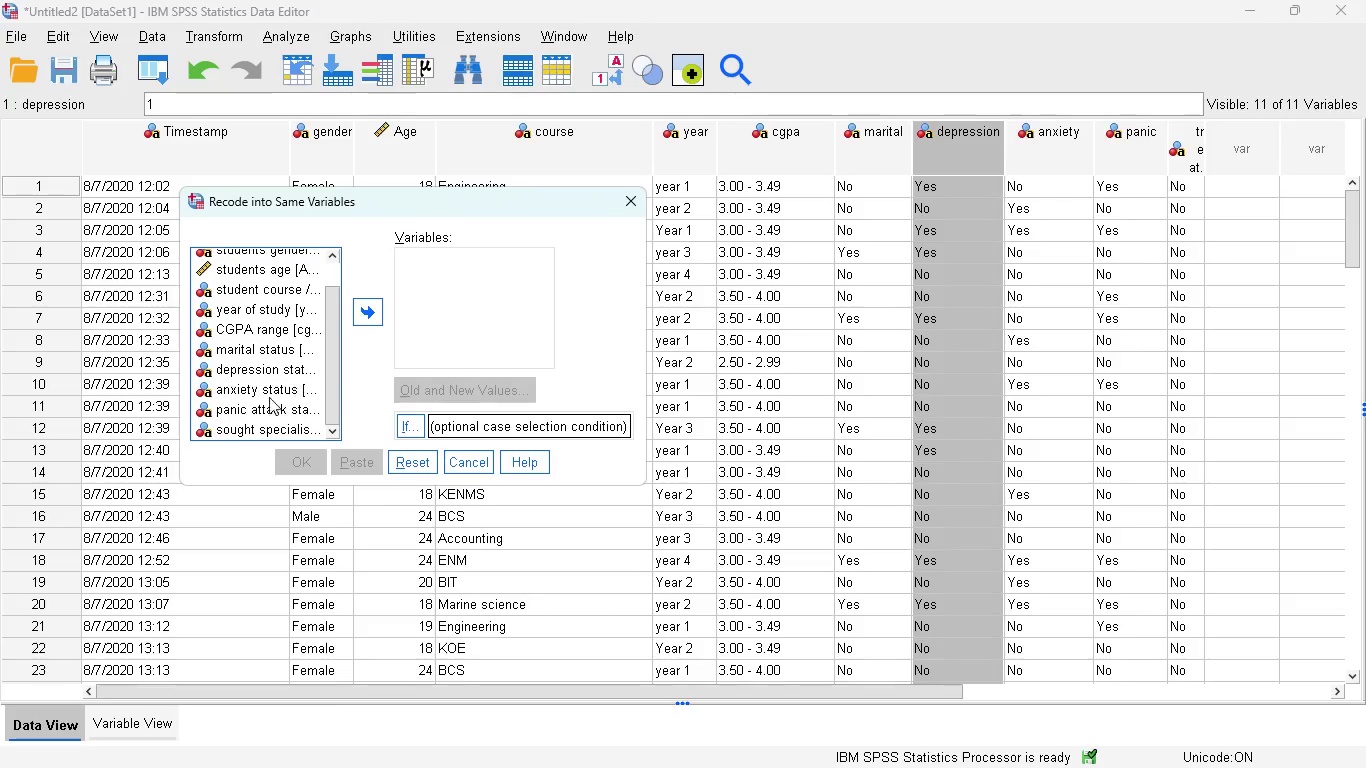 
left_click([275, 409])
 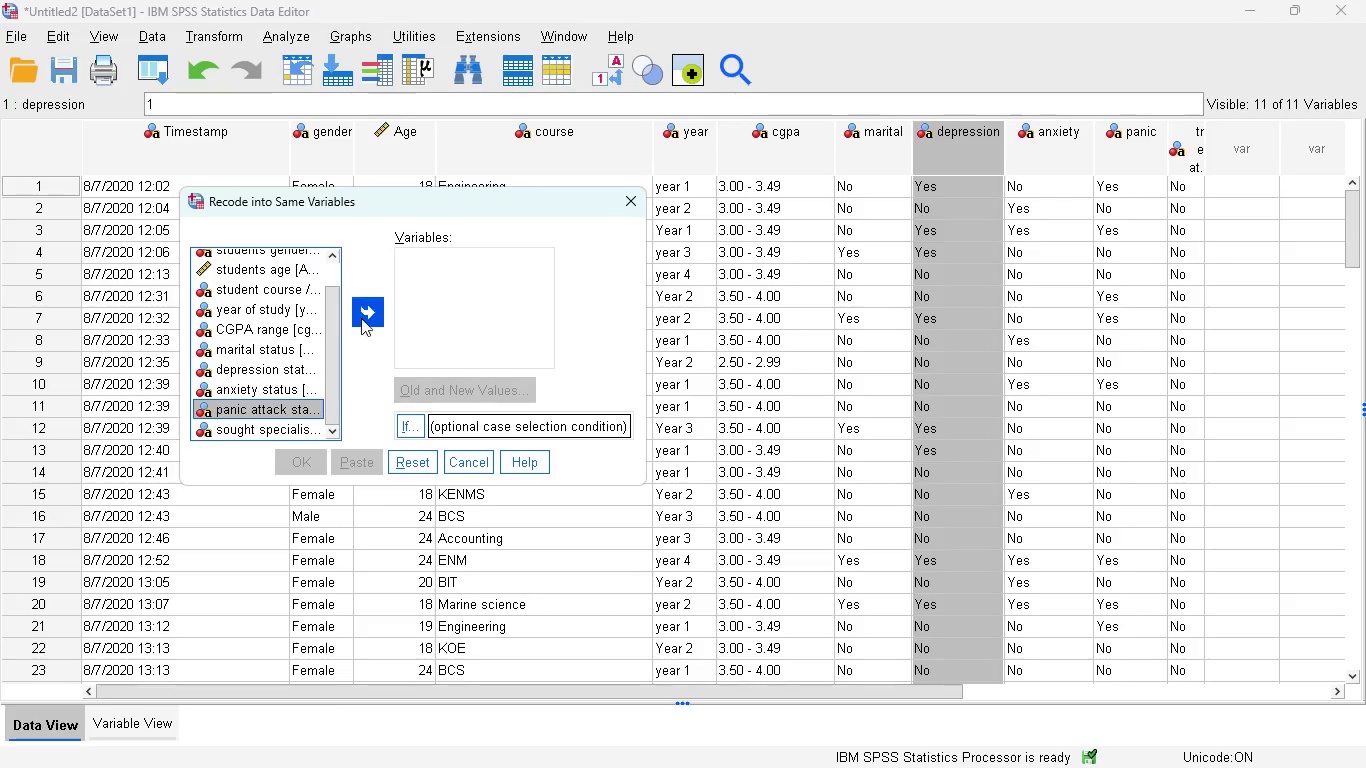 
left_click([376, 321])
 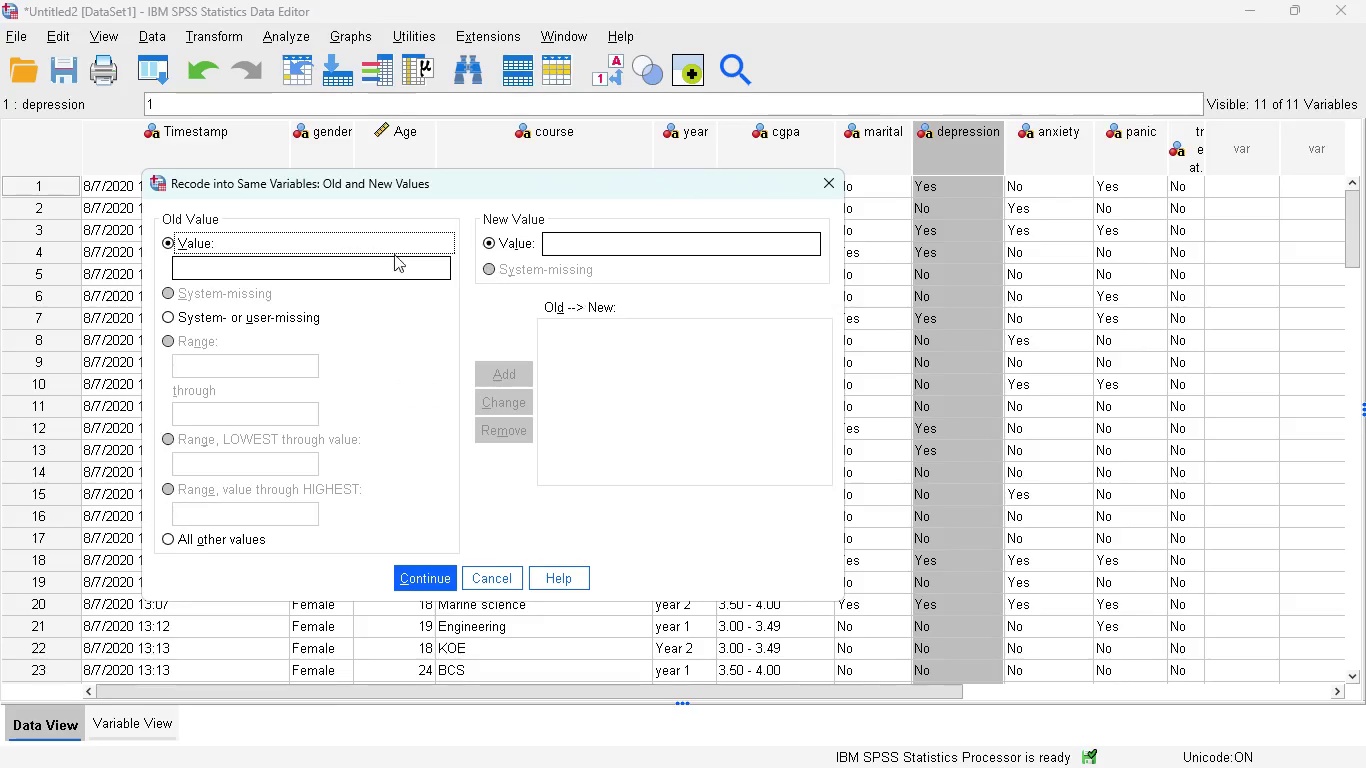 
left_click([314, 255])
 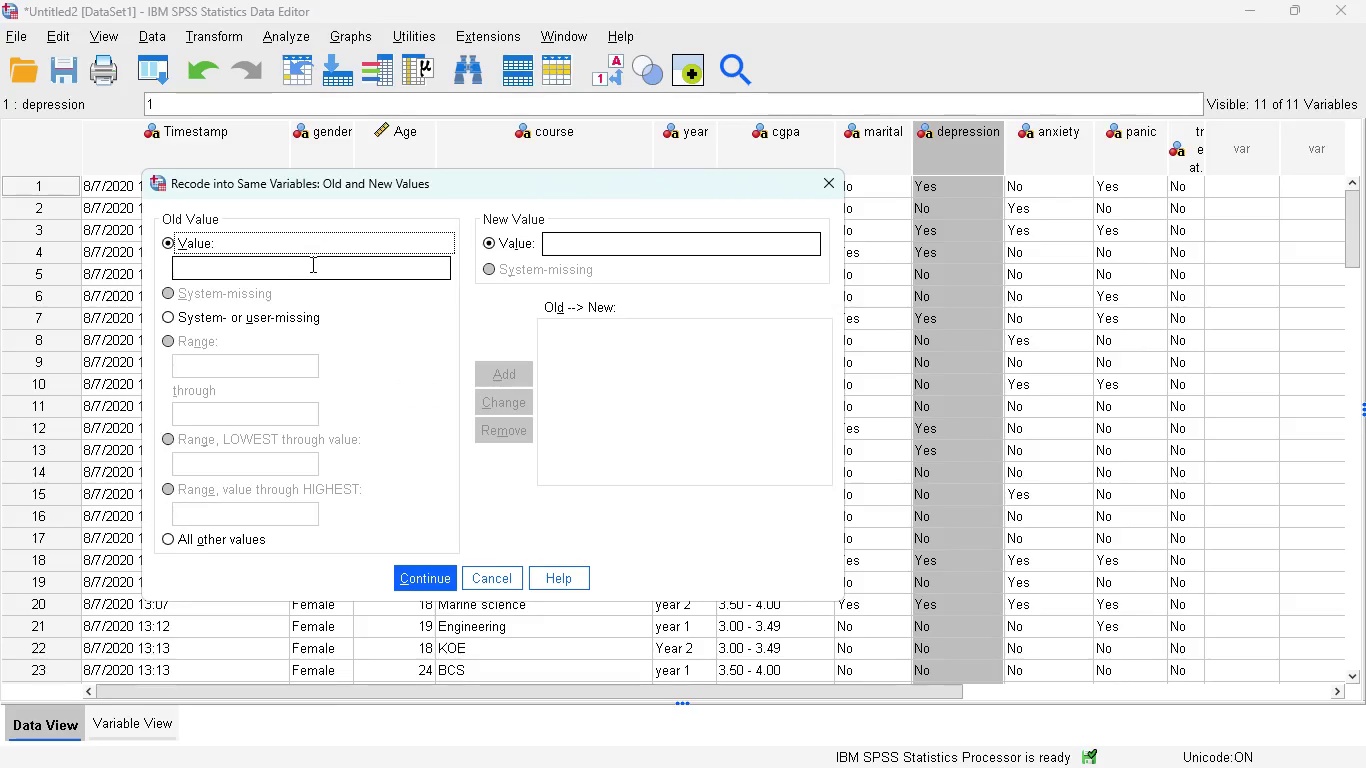 
left_click([299, 273])
 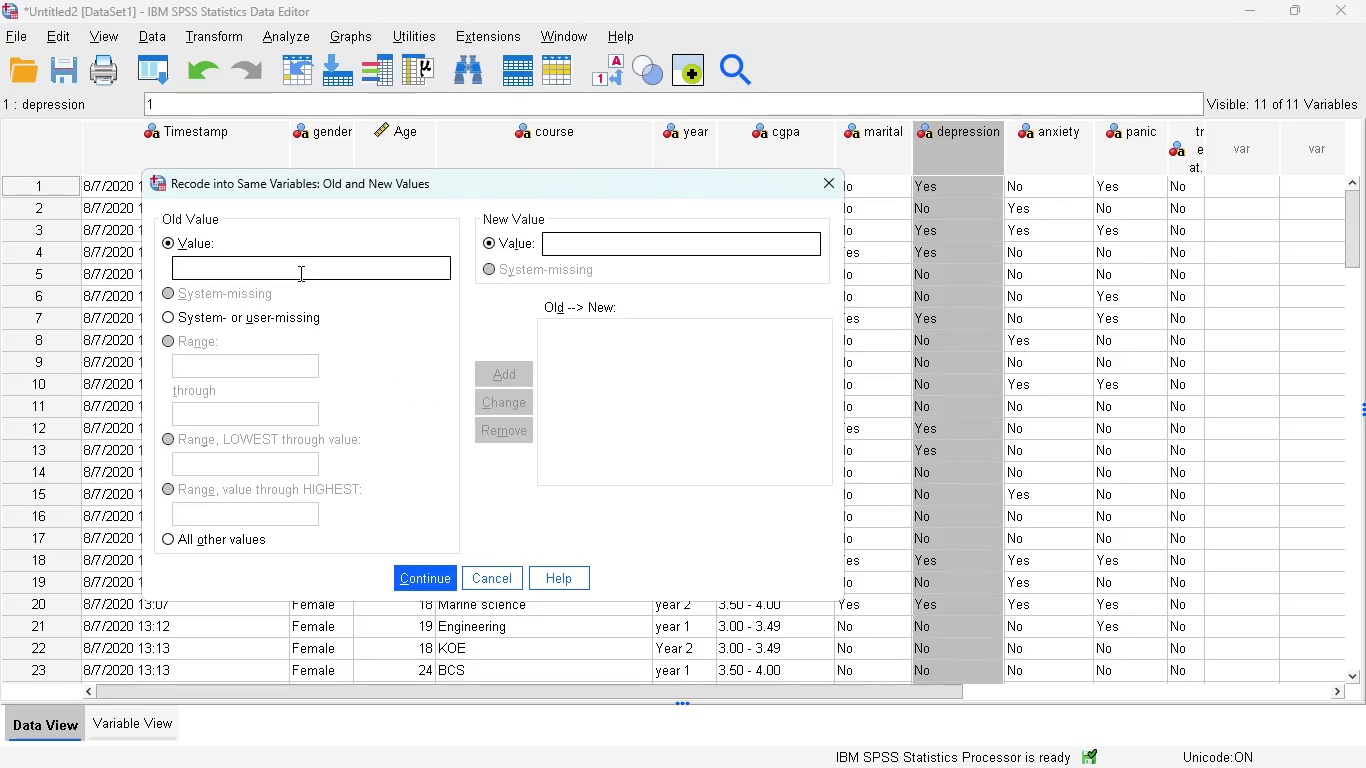 
type(Yes)
 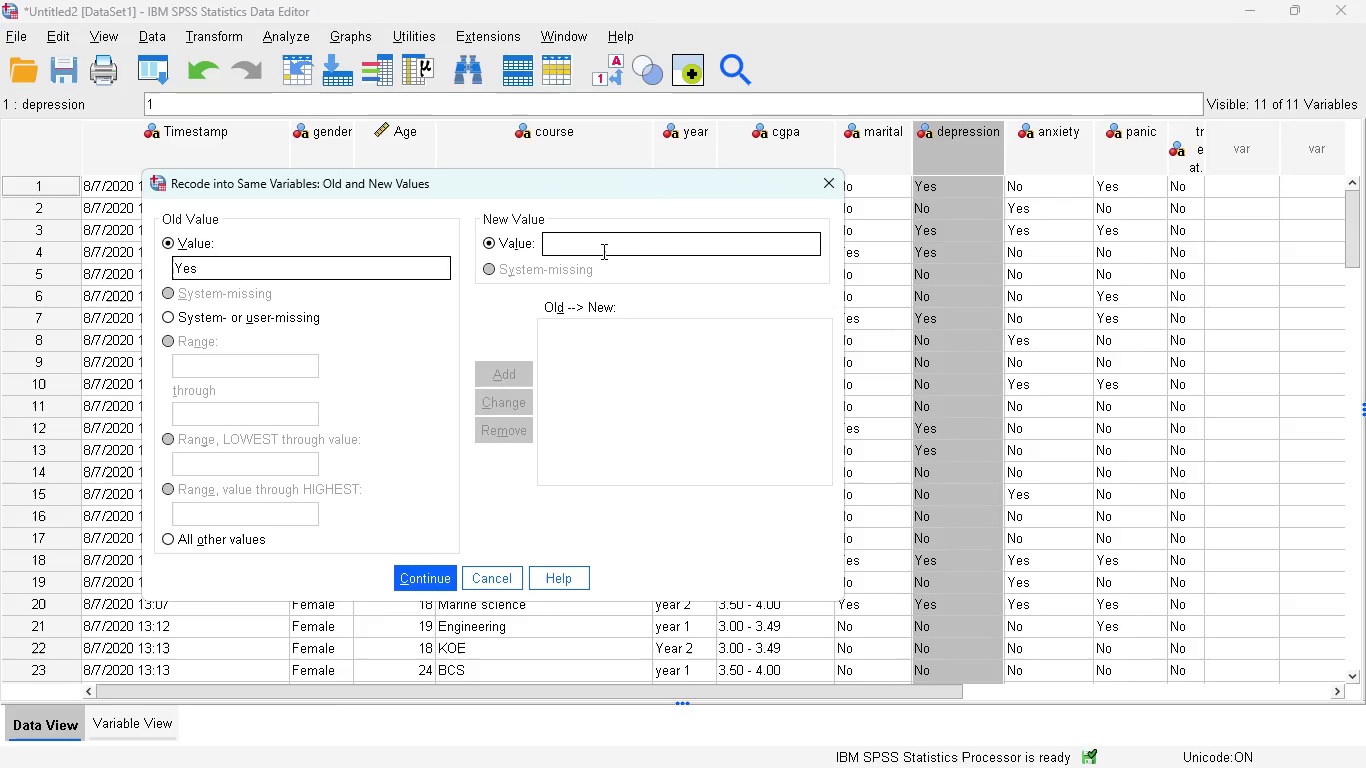 
left_click([596, 248])
 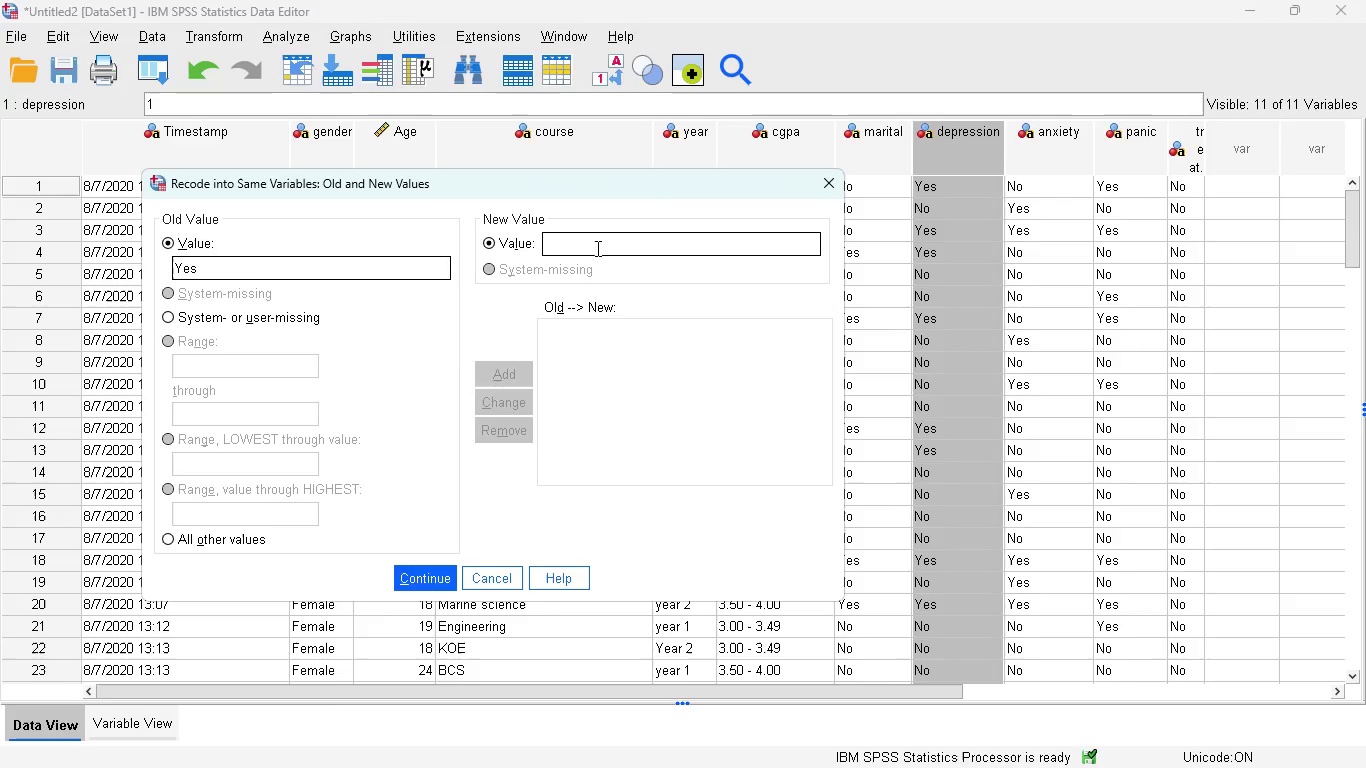 
key(1)
 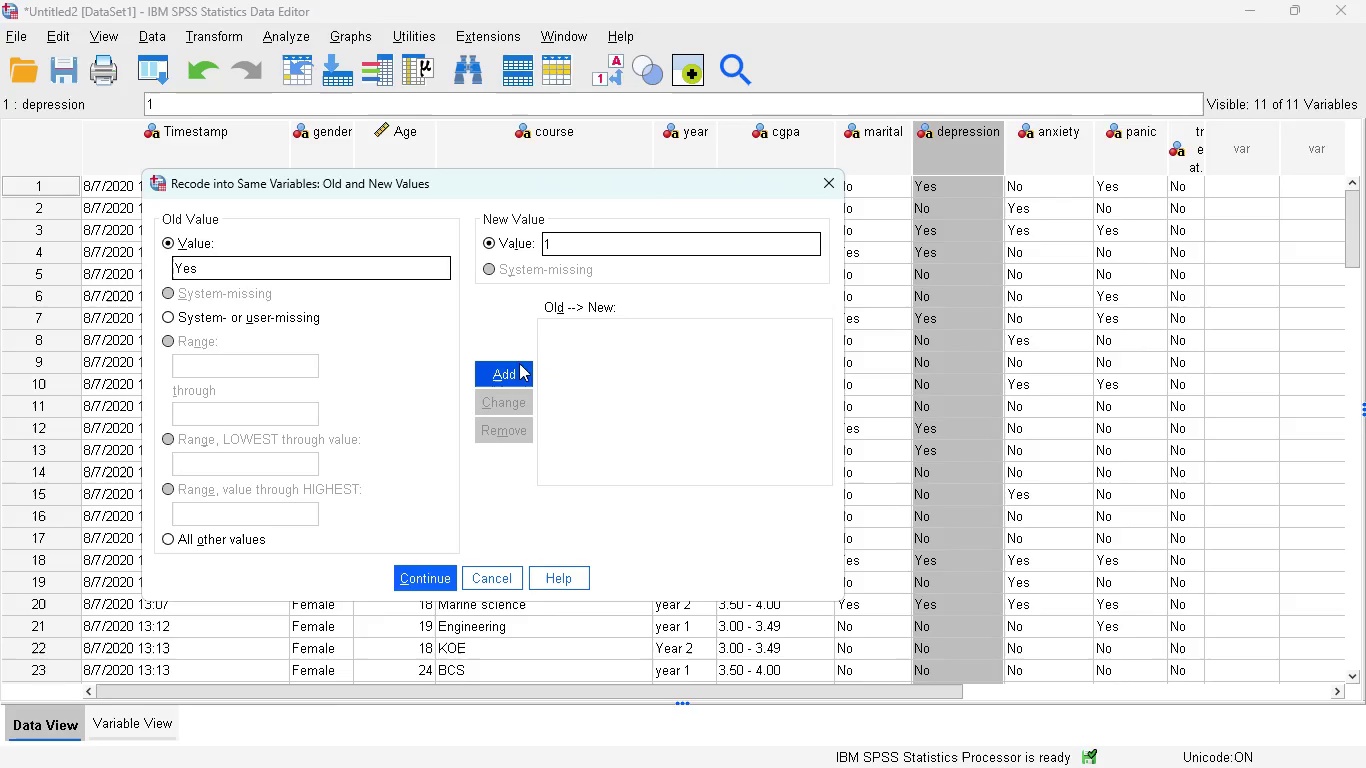 
left_click([514, 370])
 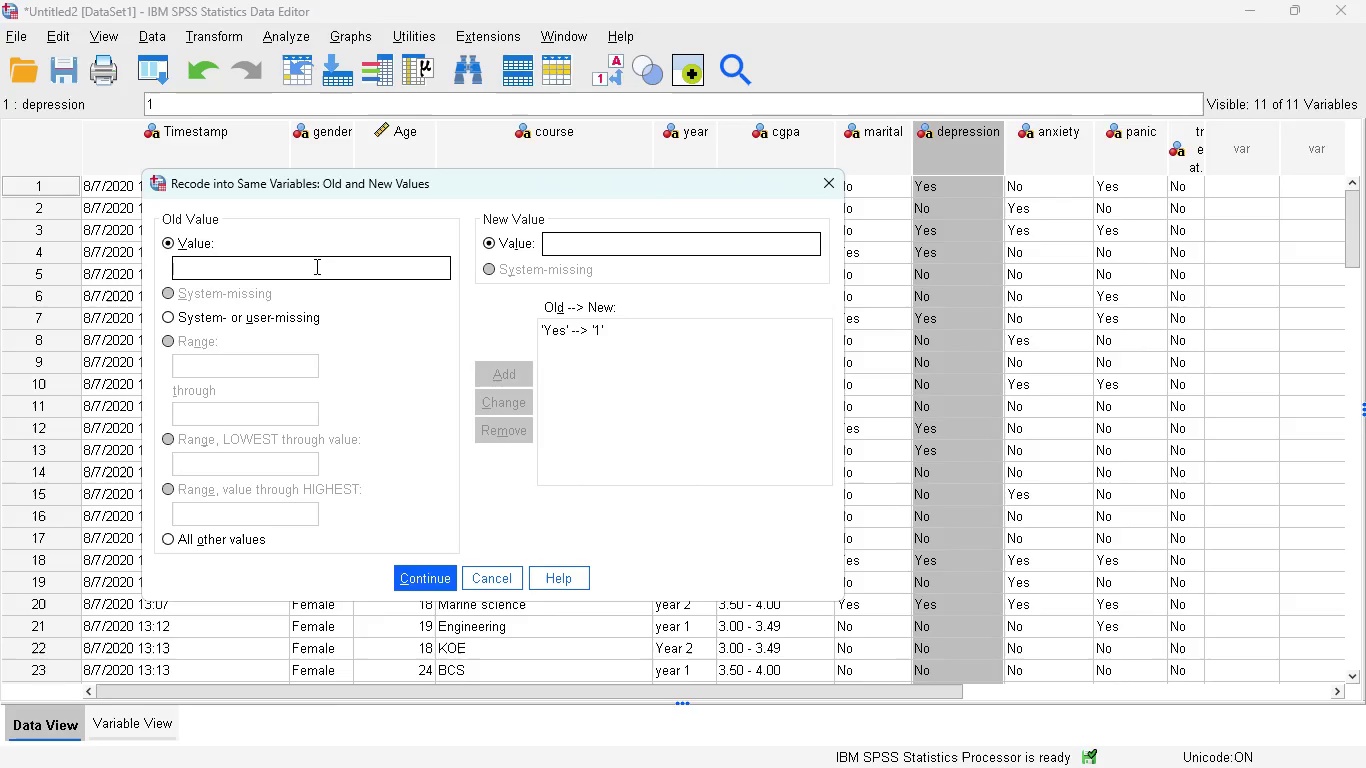 
left_click([314, 265])
 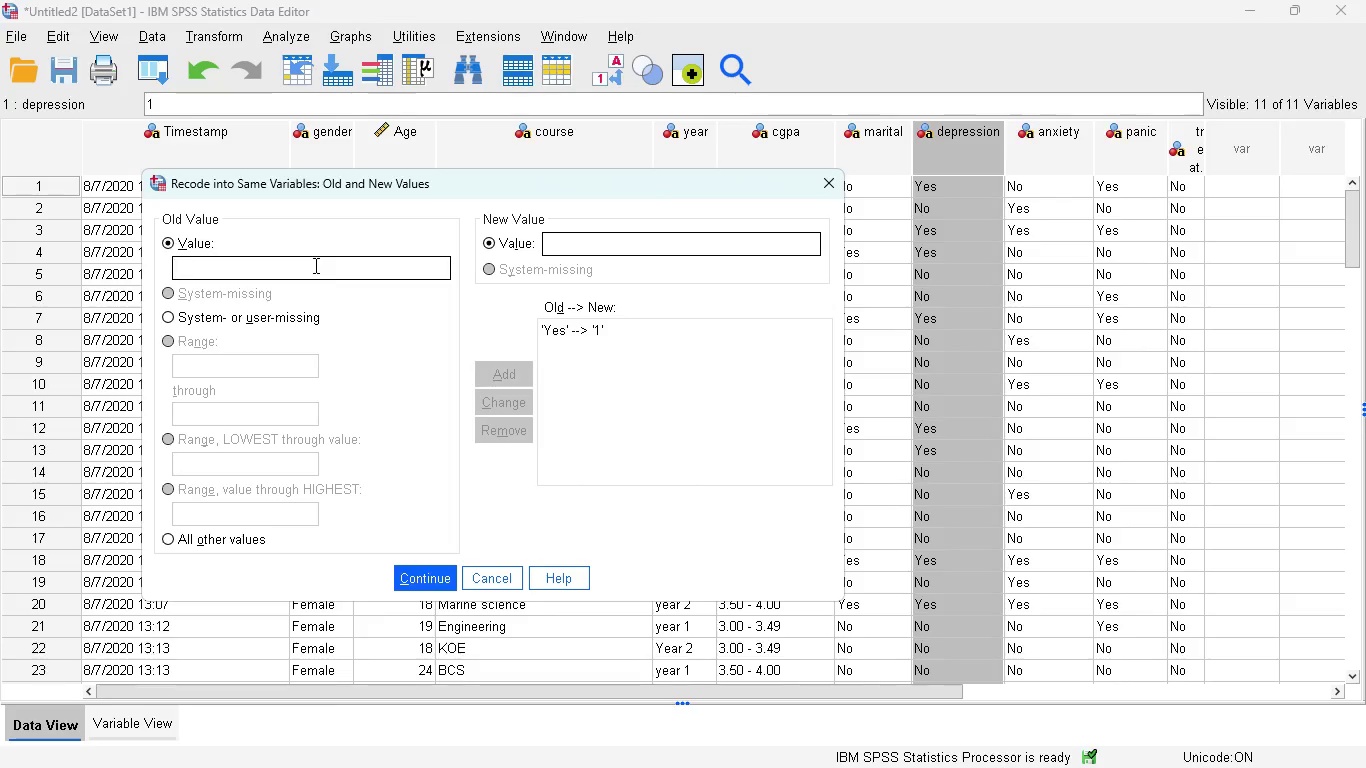 
type(No)
 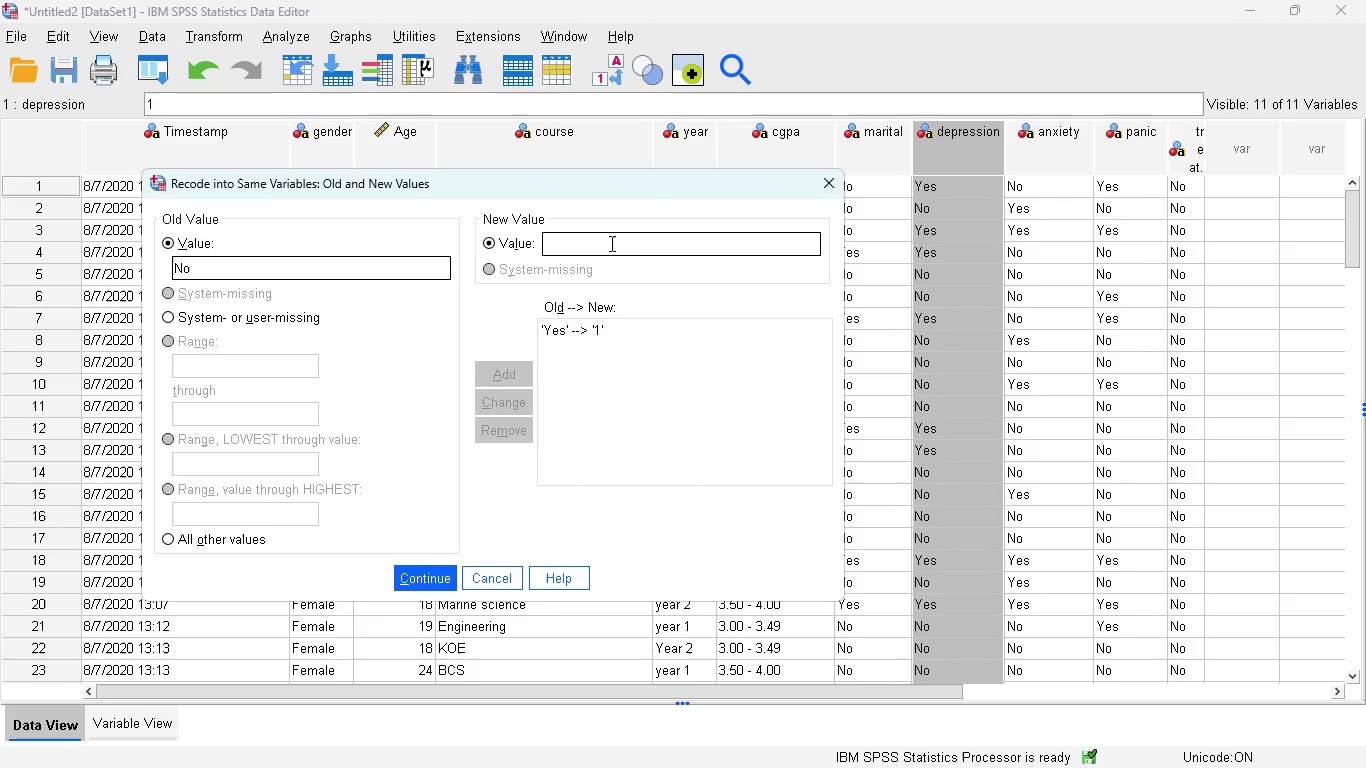 
left_click([596, 244])
 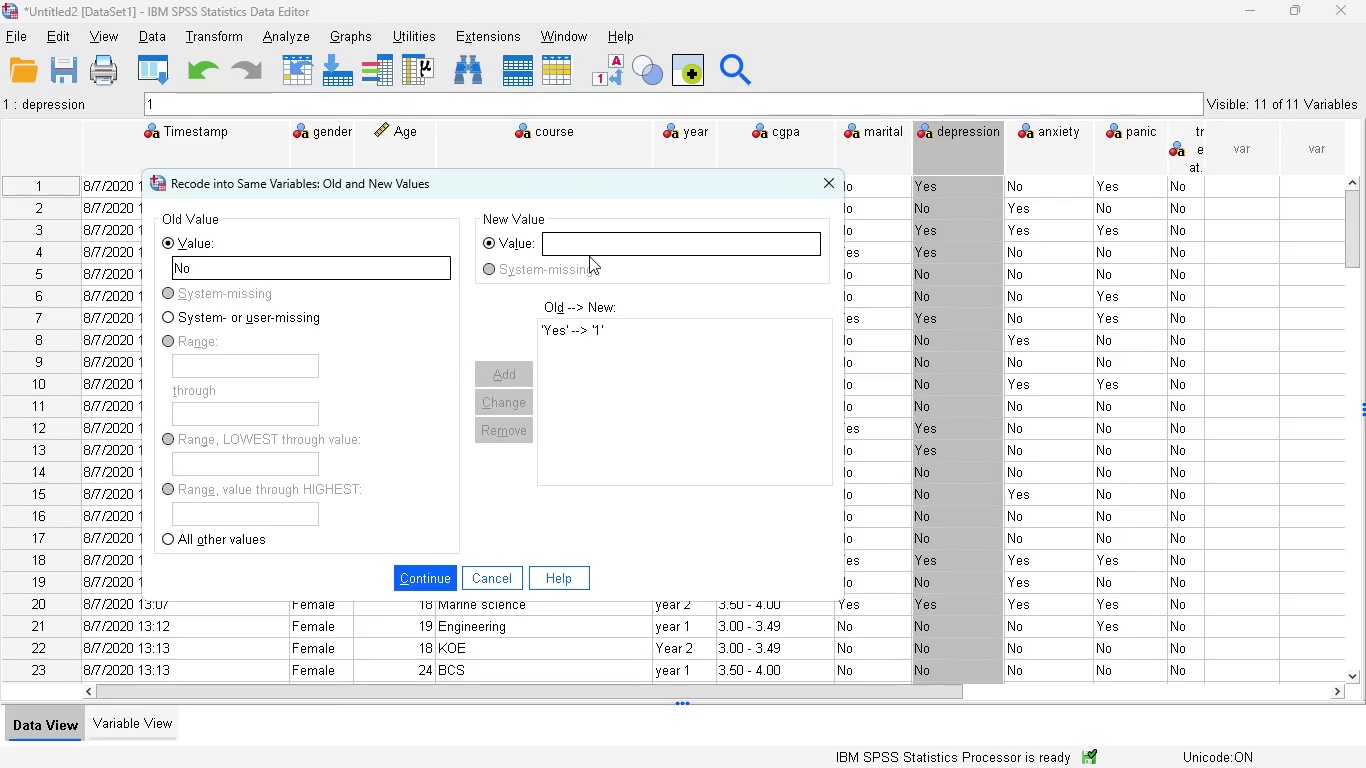 
key(0)
 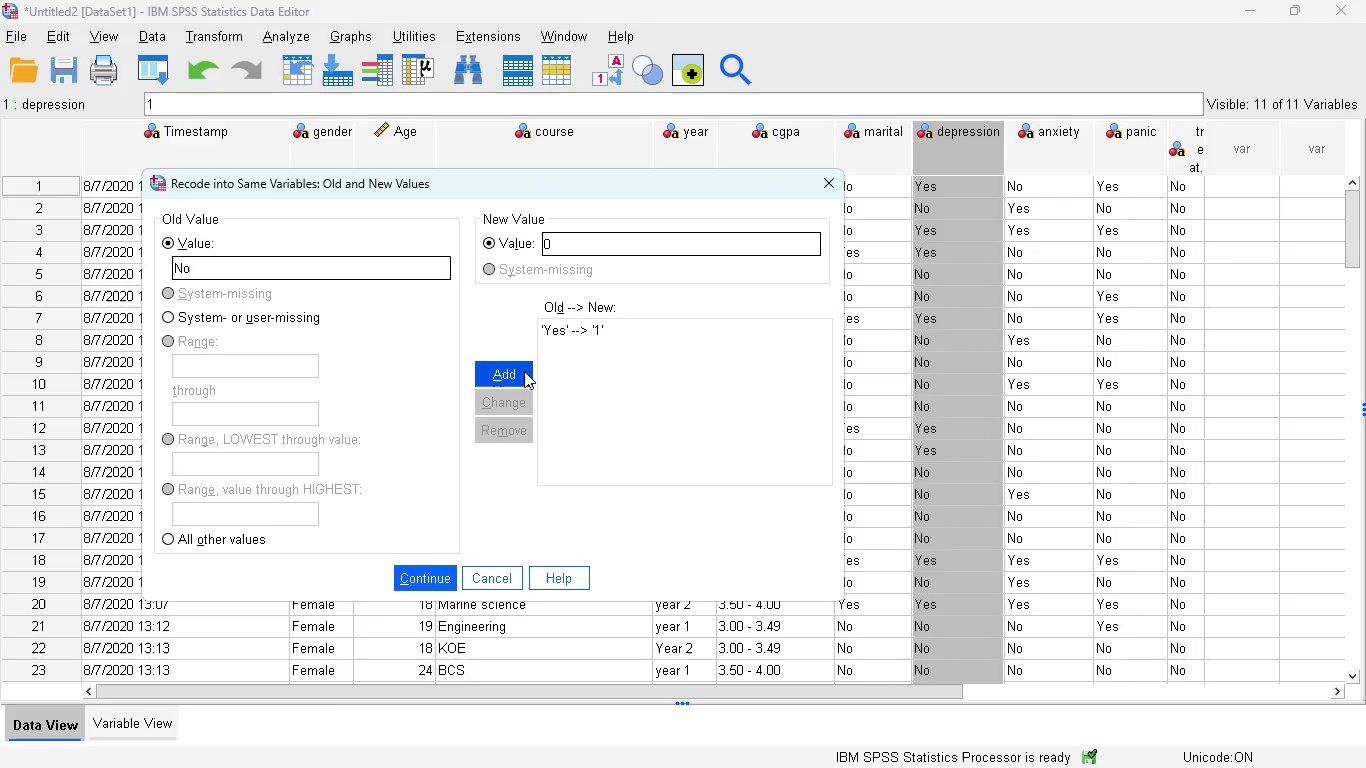 
left_click([523, 372])
 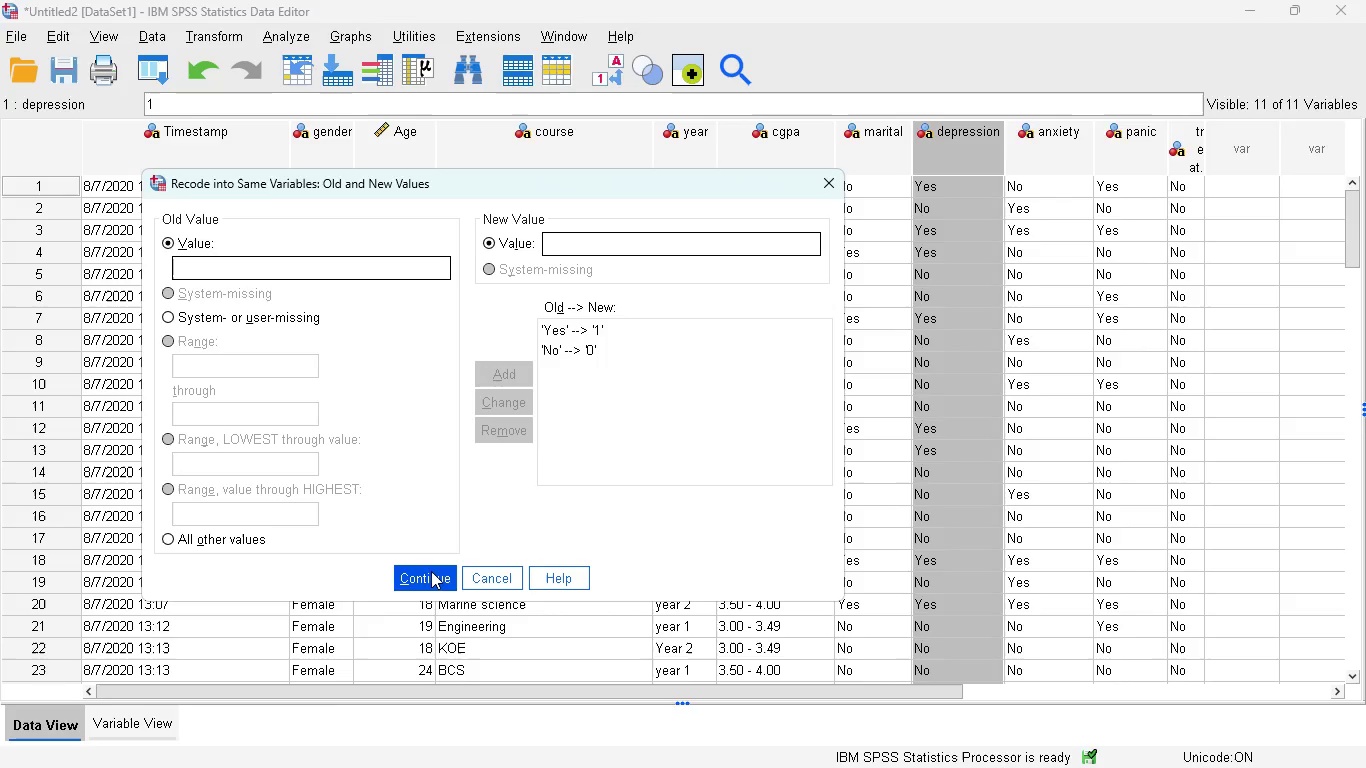 
left_click([431, 571])
 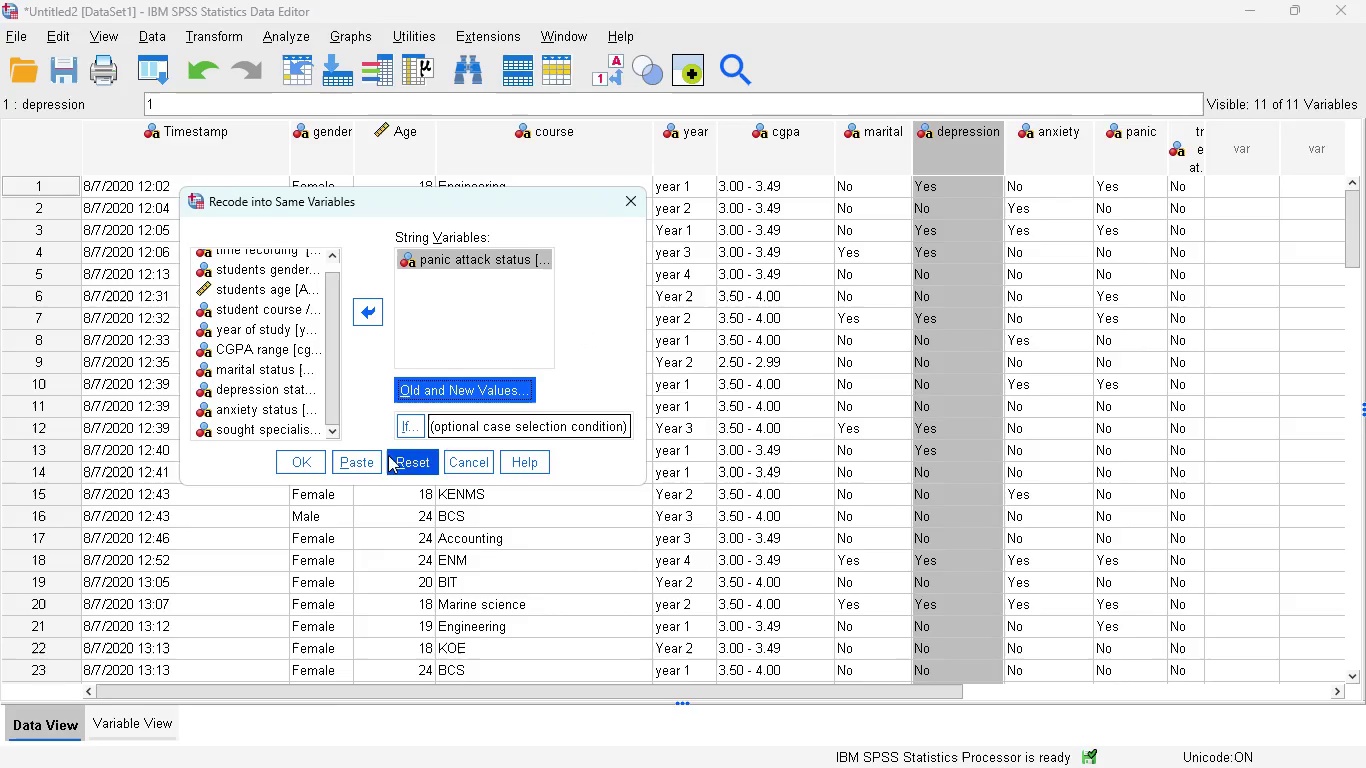 
left_click([360, 458])
 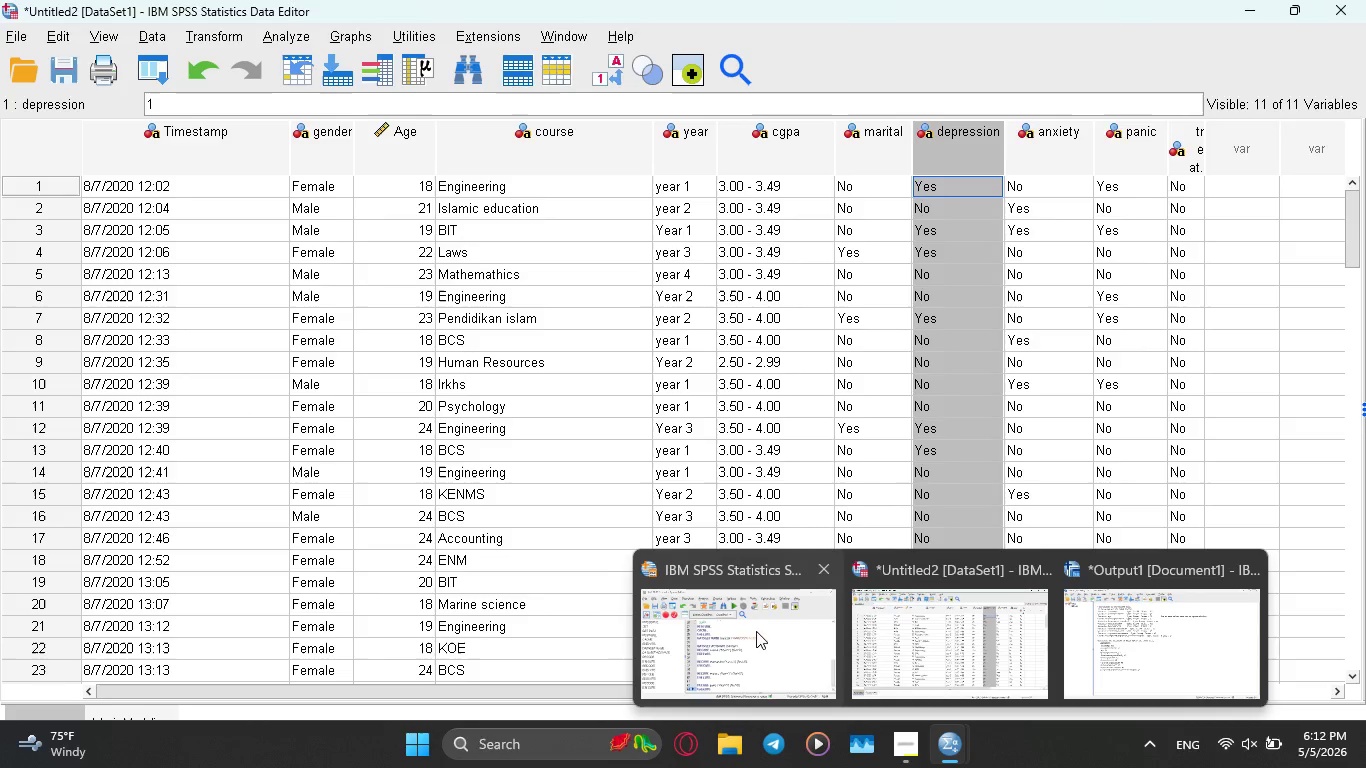 
left_click([734, 630])
 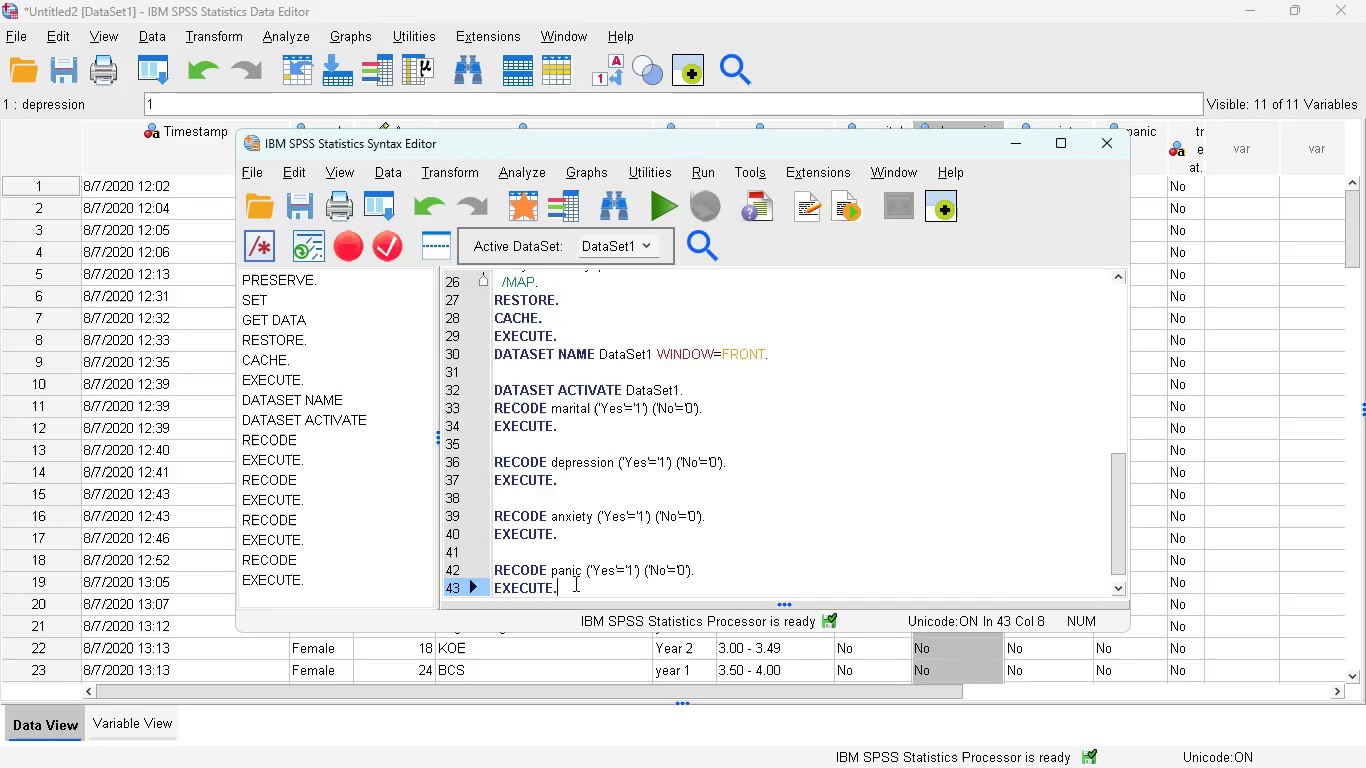 
left_click_drag(start_coordinate=[571, 583], to_coordinate=[487, 564])
 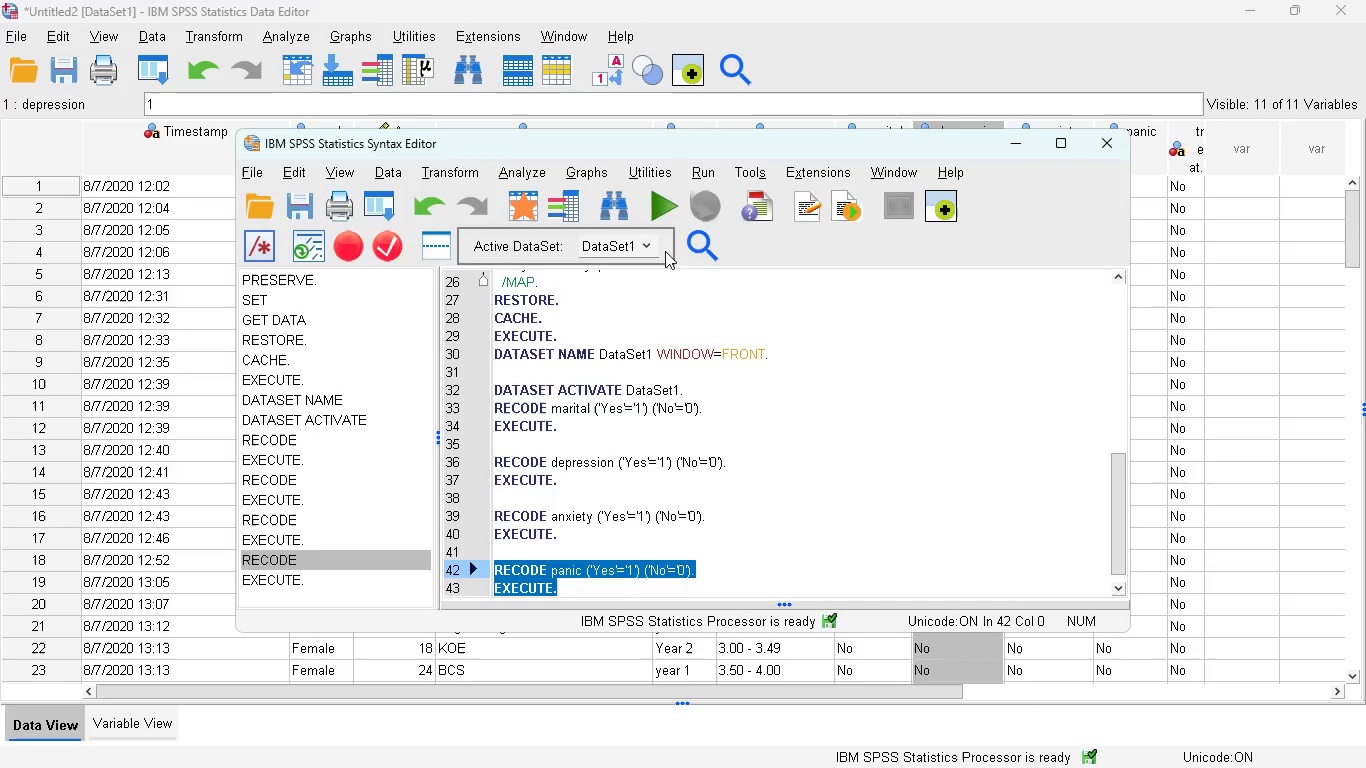 
left_click([662, 209])
 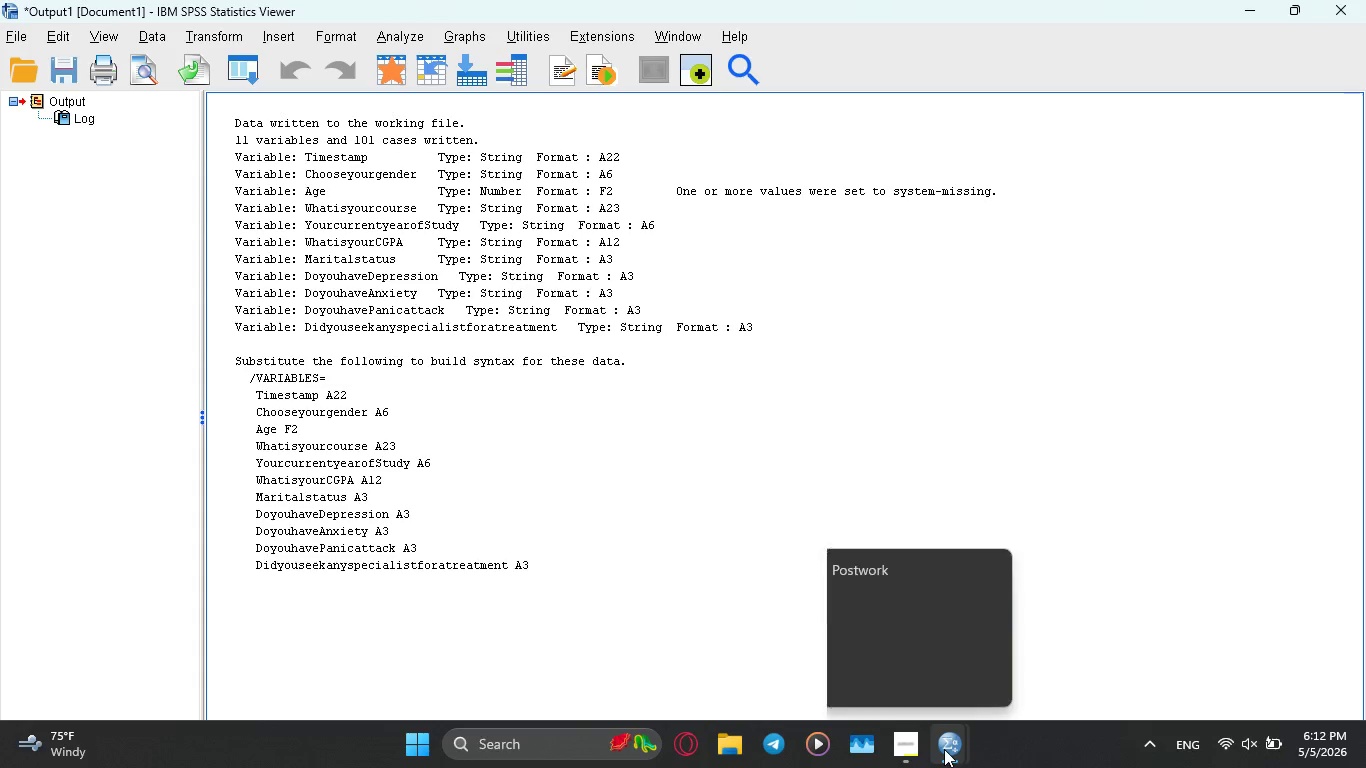 
left_click([986, 664])
 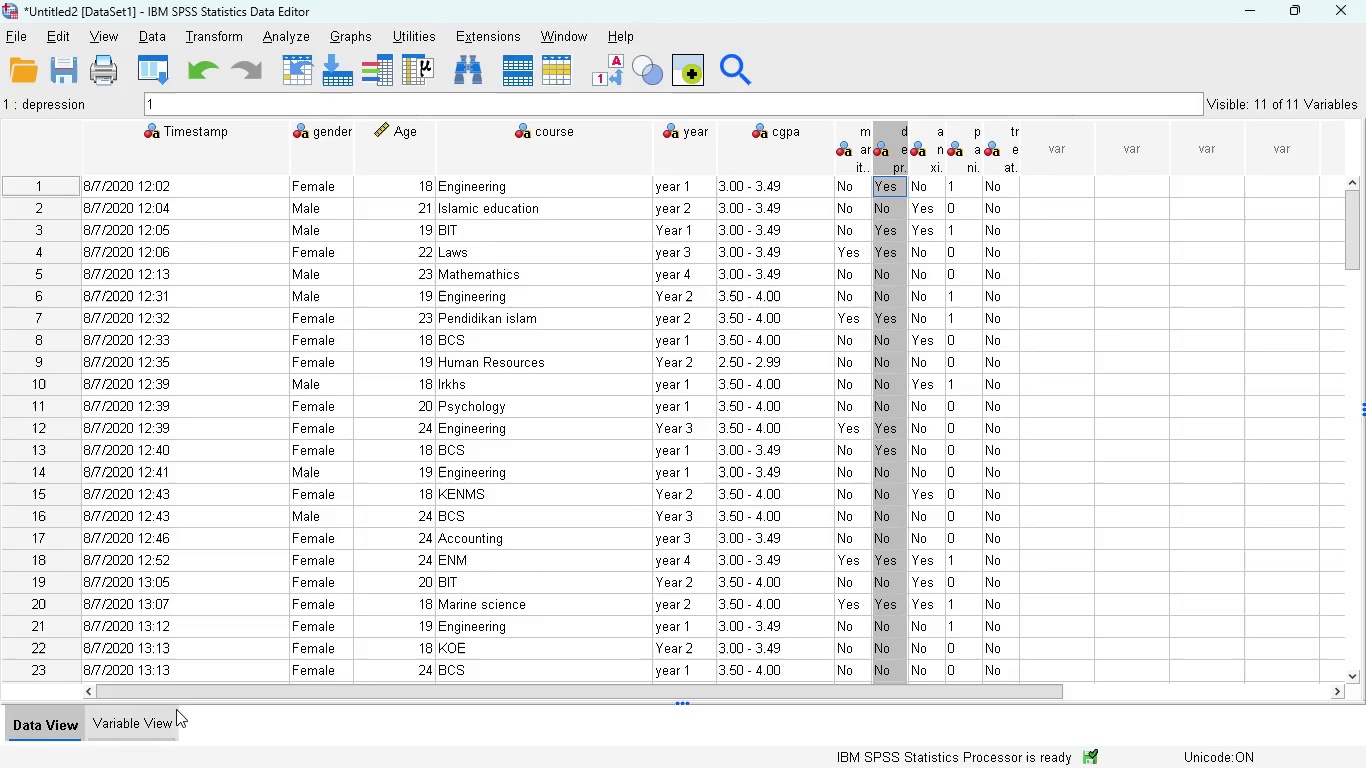 
left_click([138, 721])
 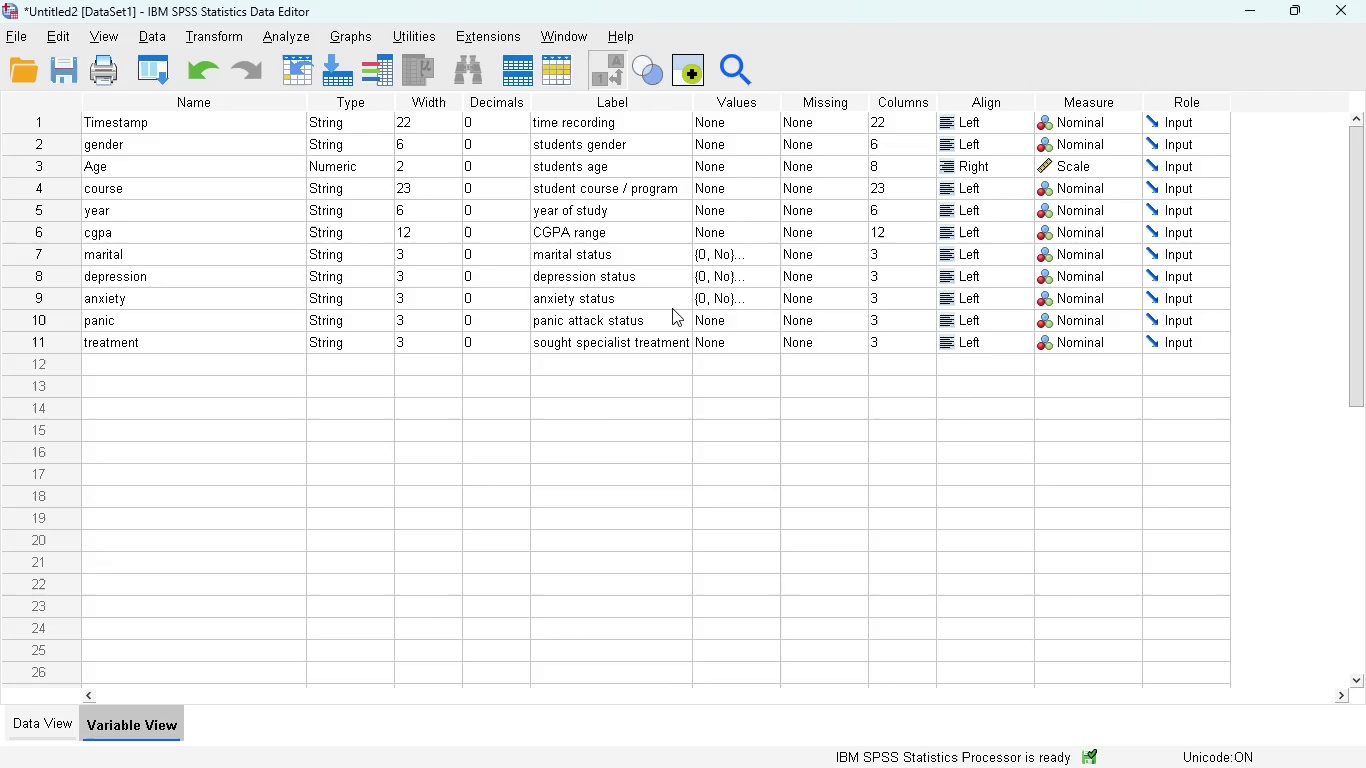 
left_click([728, 317])
 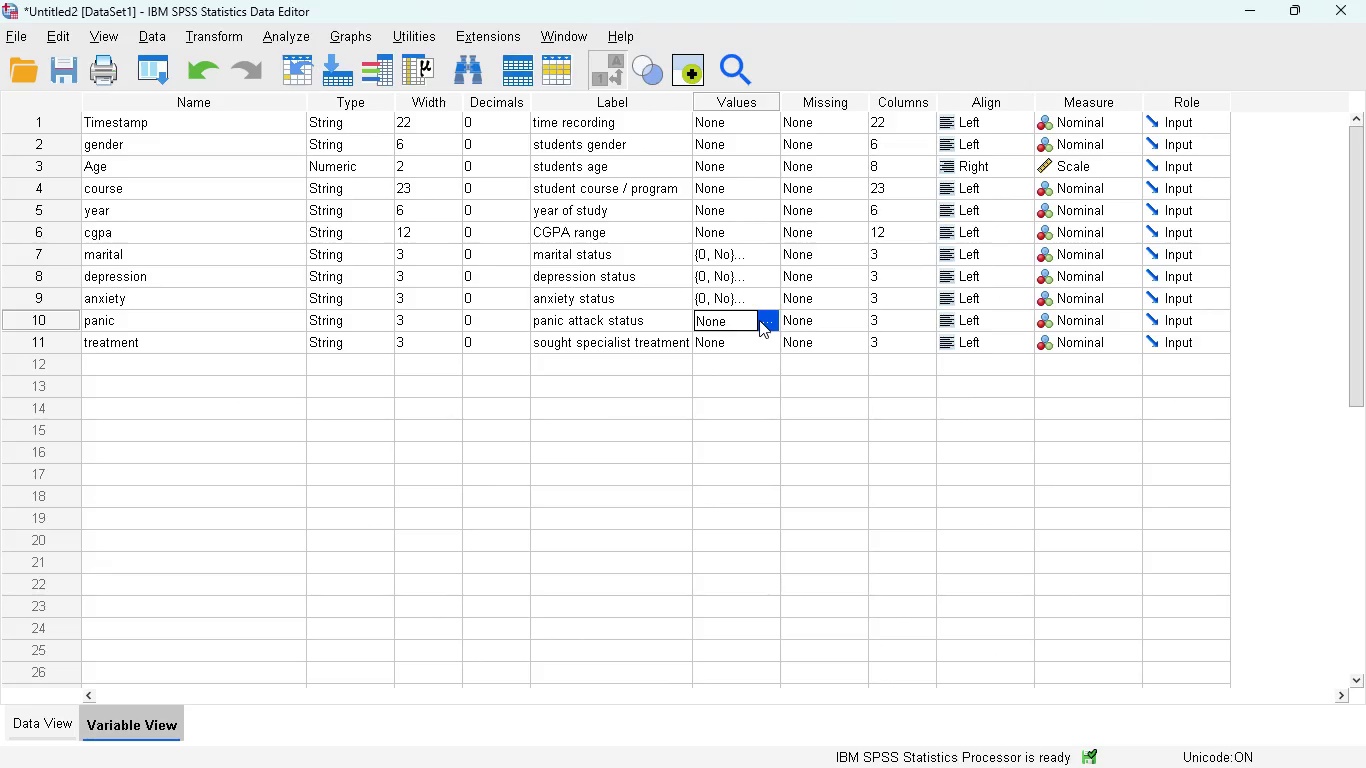 
left_click([759, 320])
 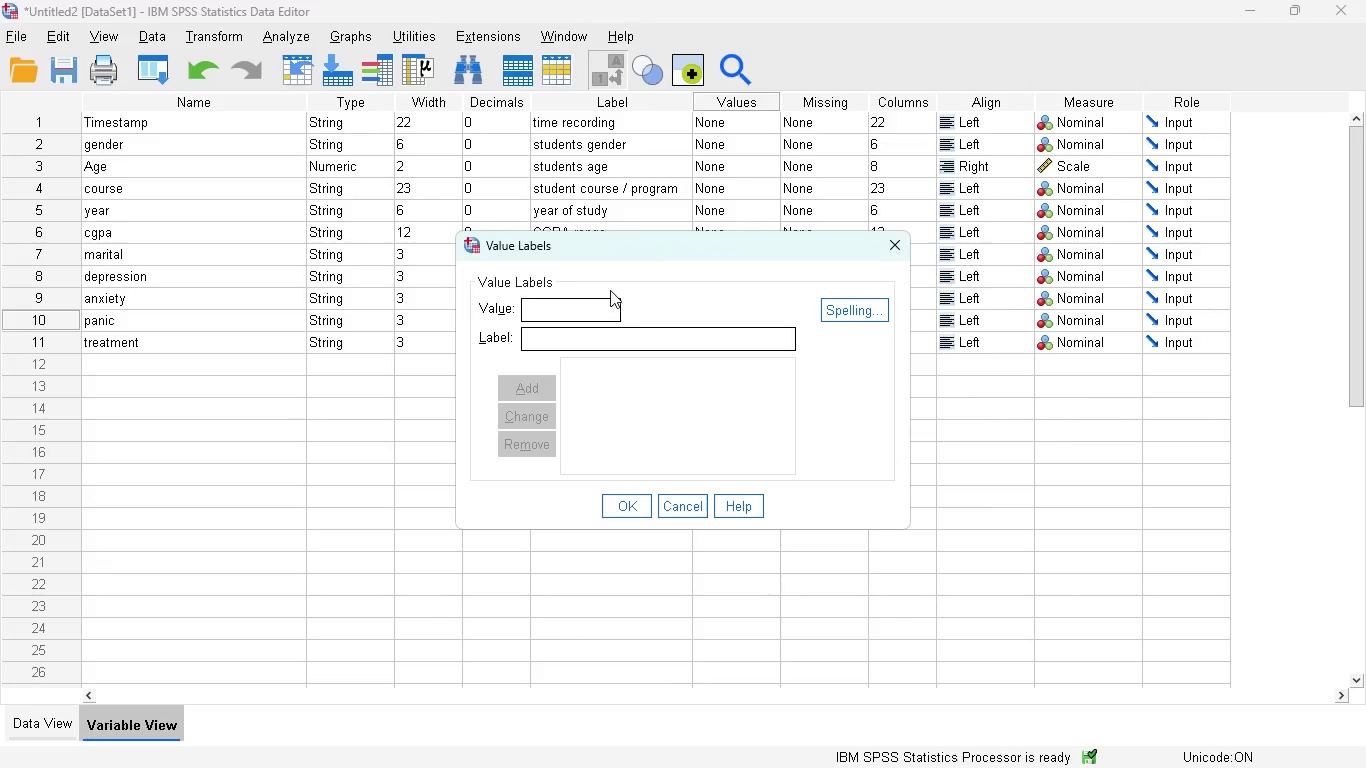 
left_click([580, 304])
 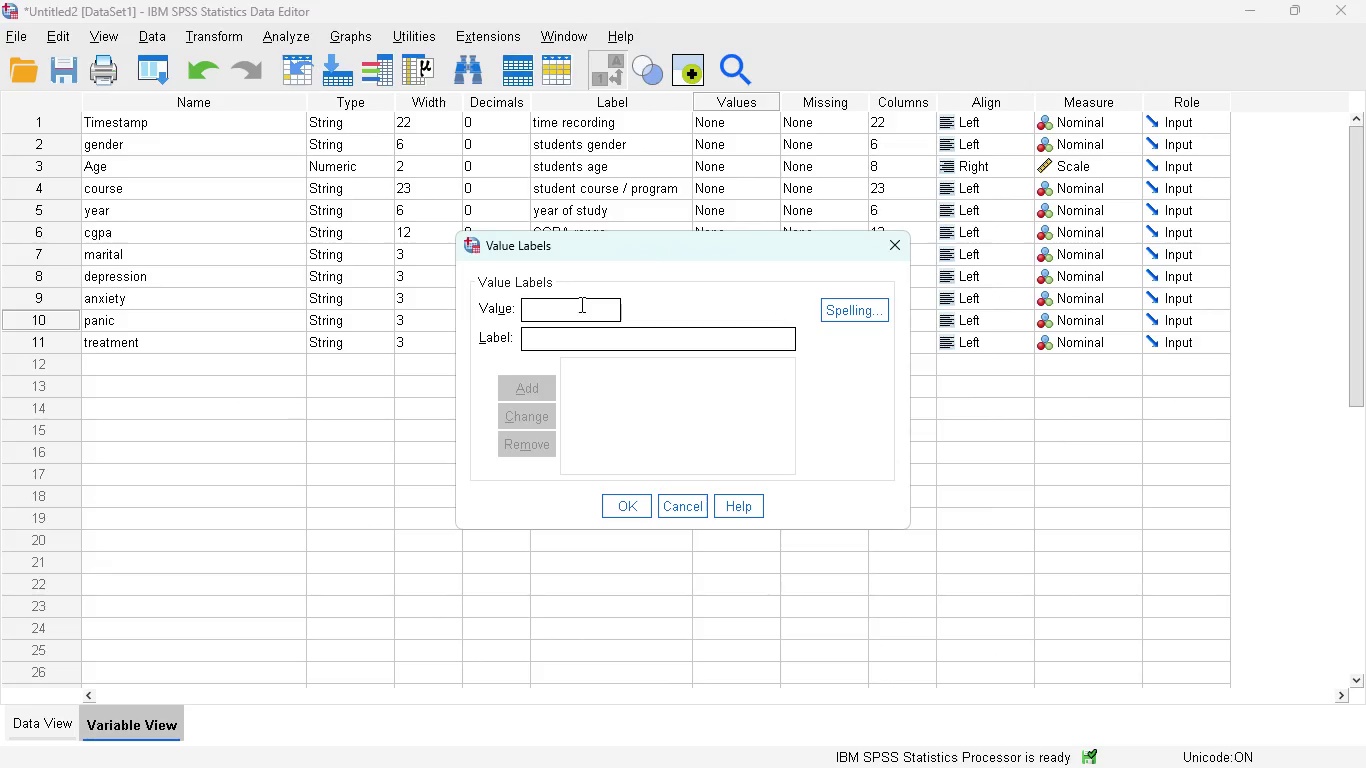 
key(1)
 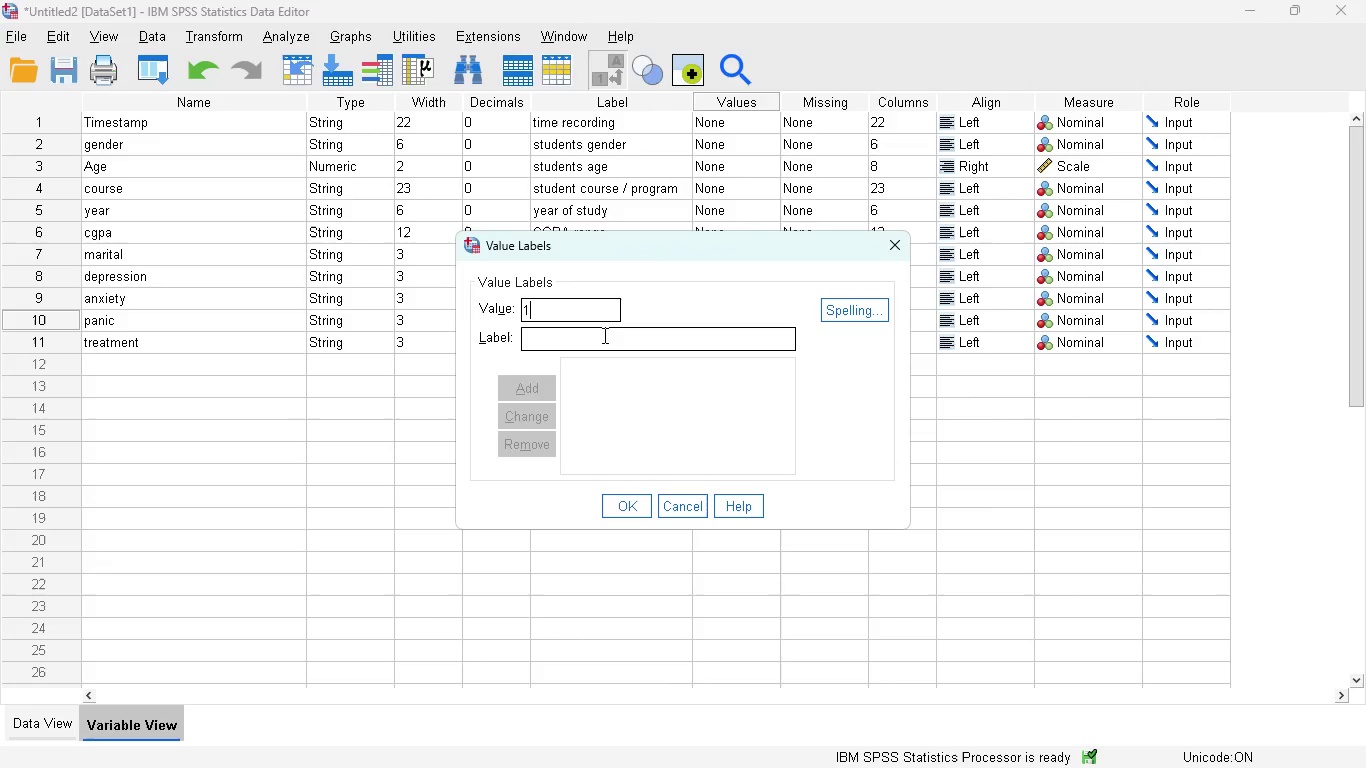 
left_click([603, 335])
 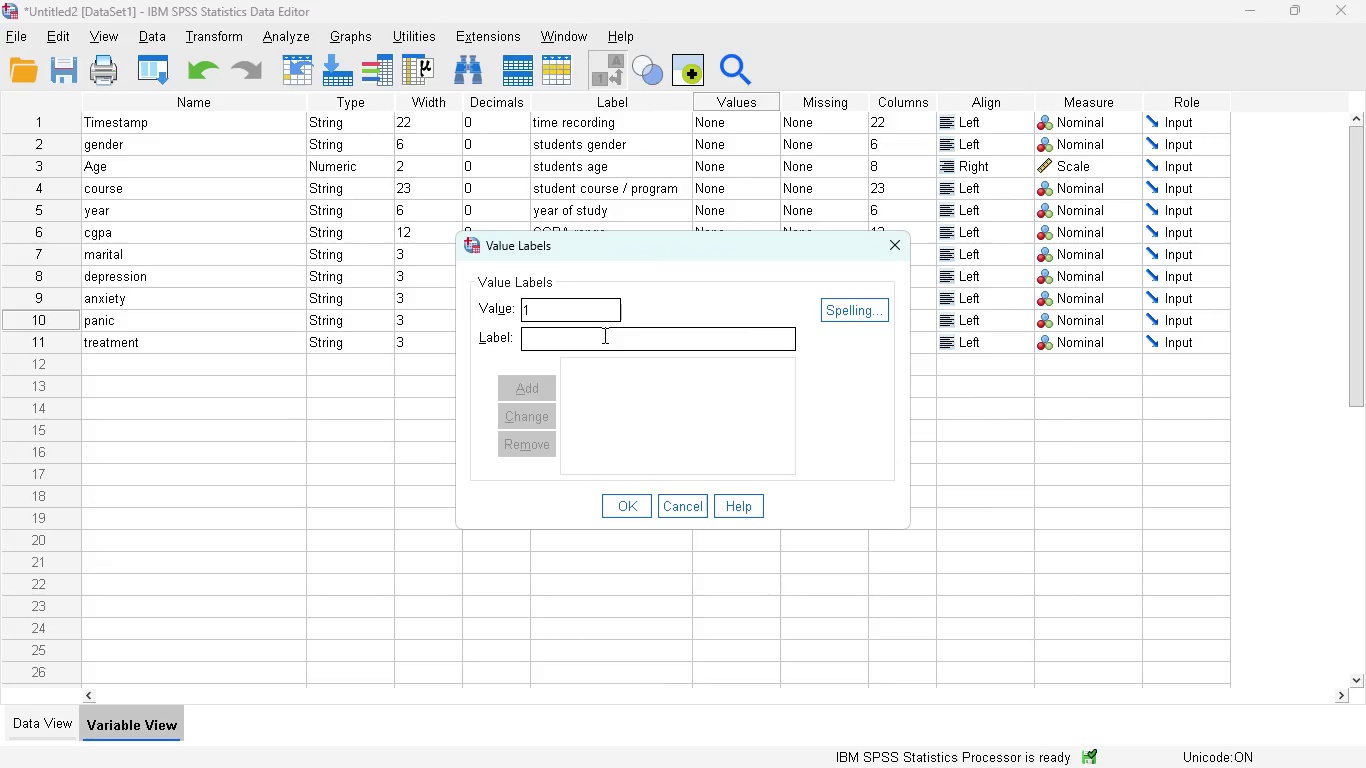 
type(Ys)
 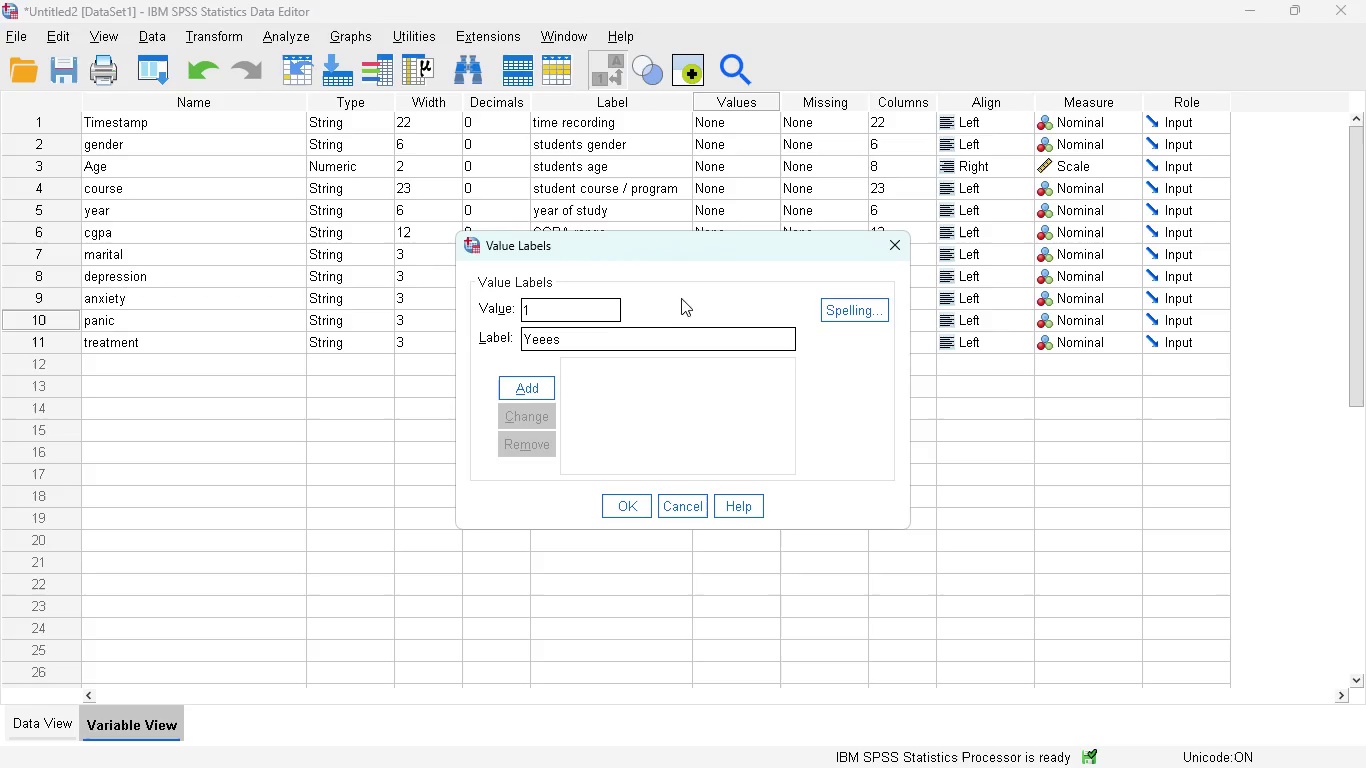 
hold_key(key=E, duration=0.53)
 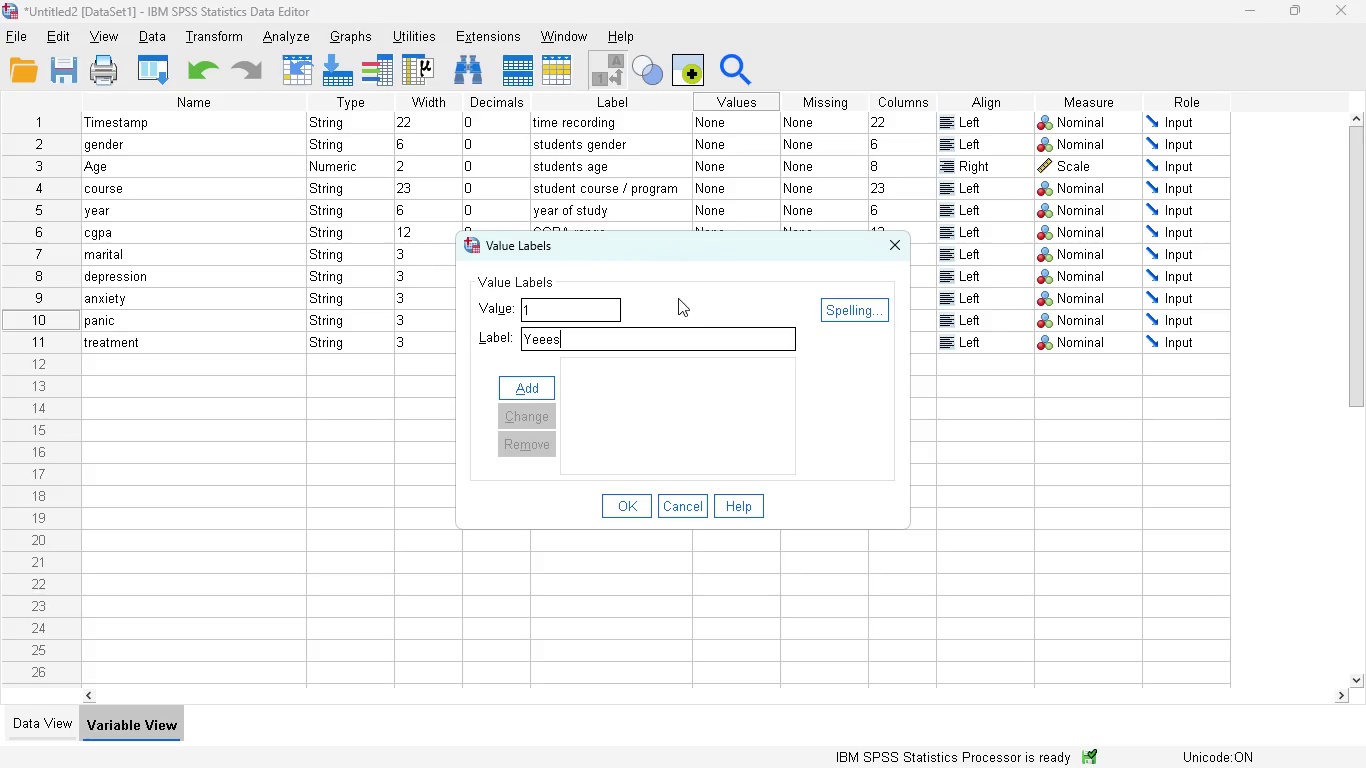 
hold_key(key=E, duration=28.67)
 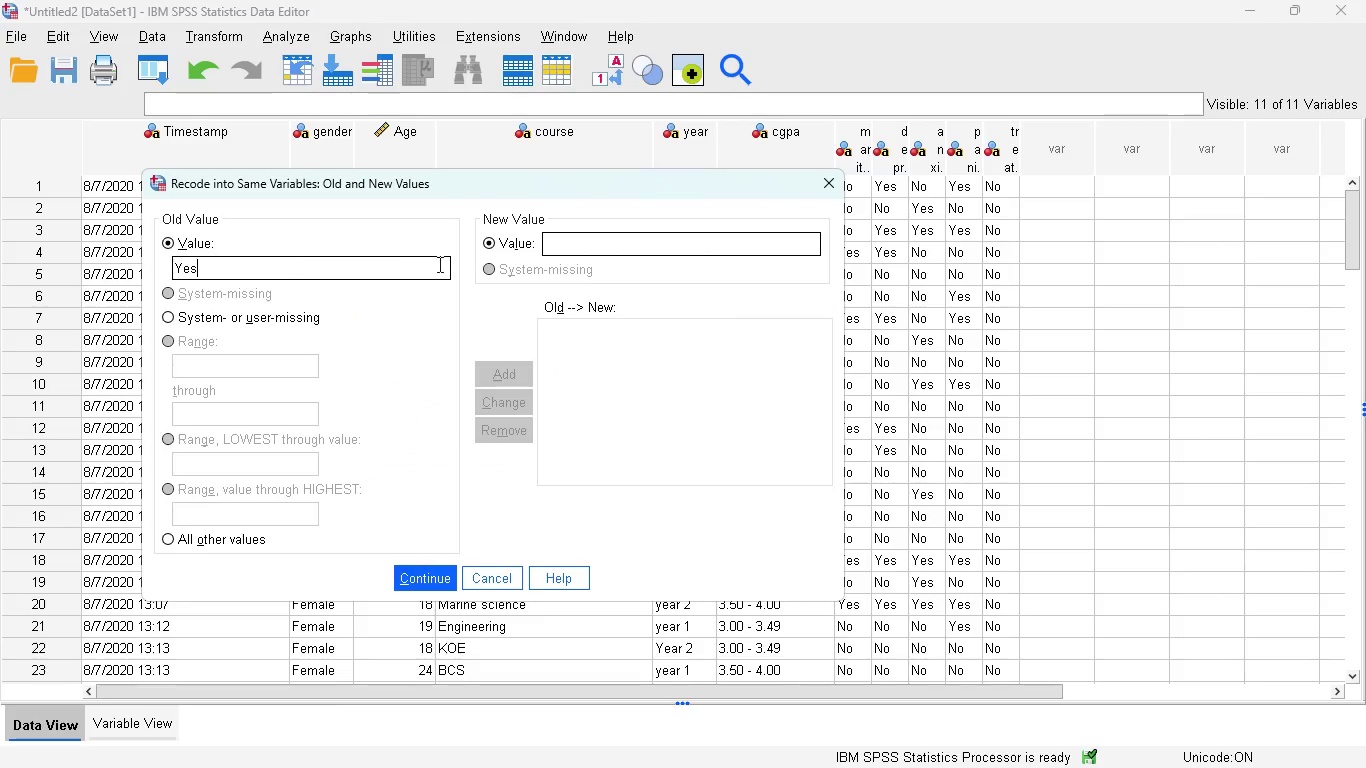 
key(Backspace)
 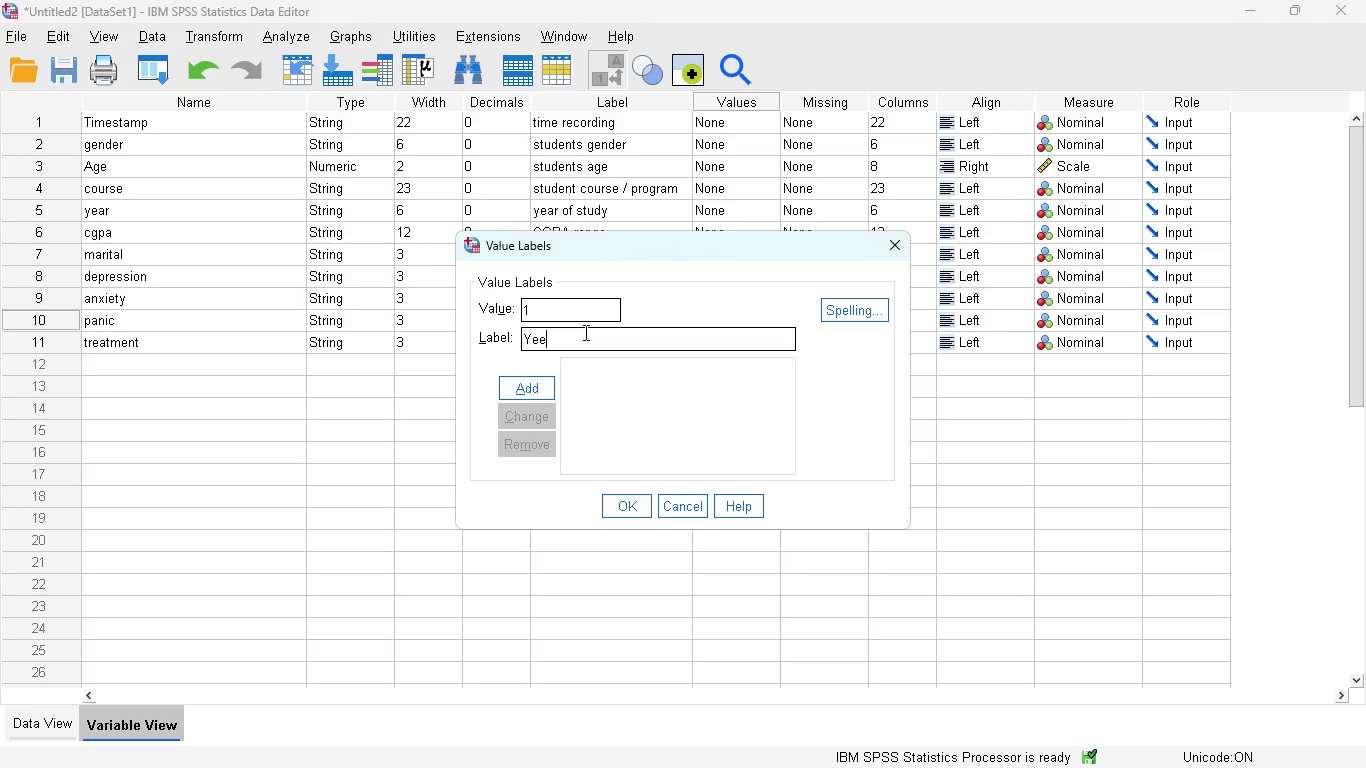 
key(Backspace)
 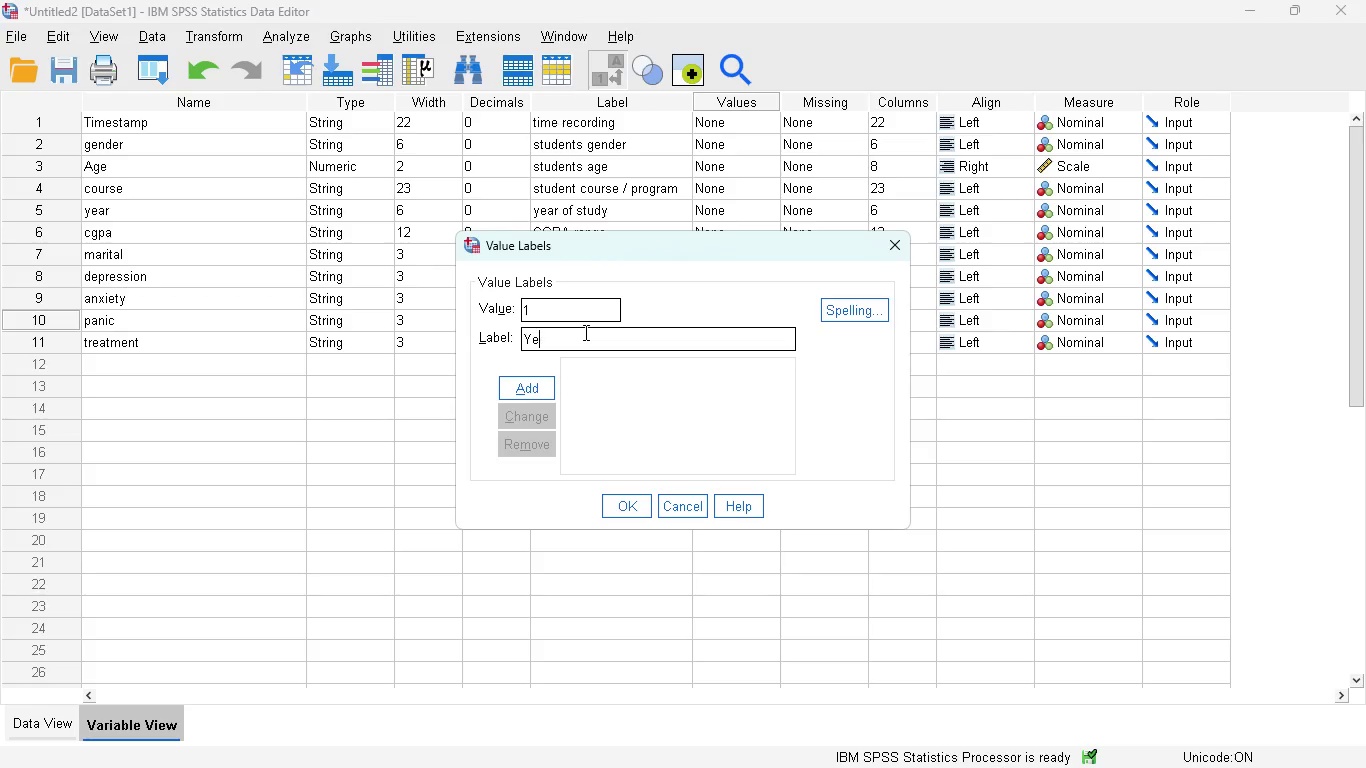 
key(Backspace)
 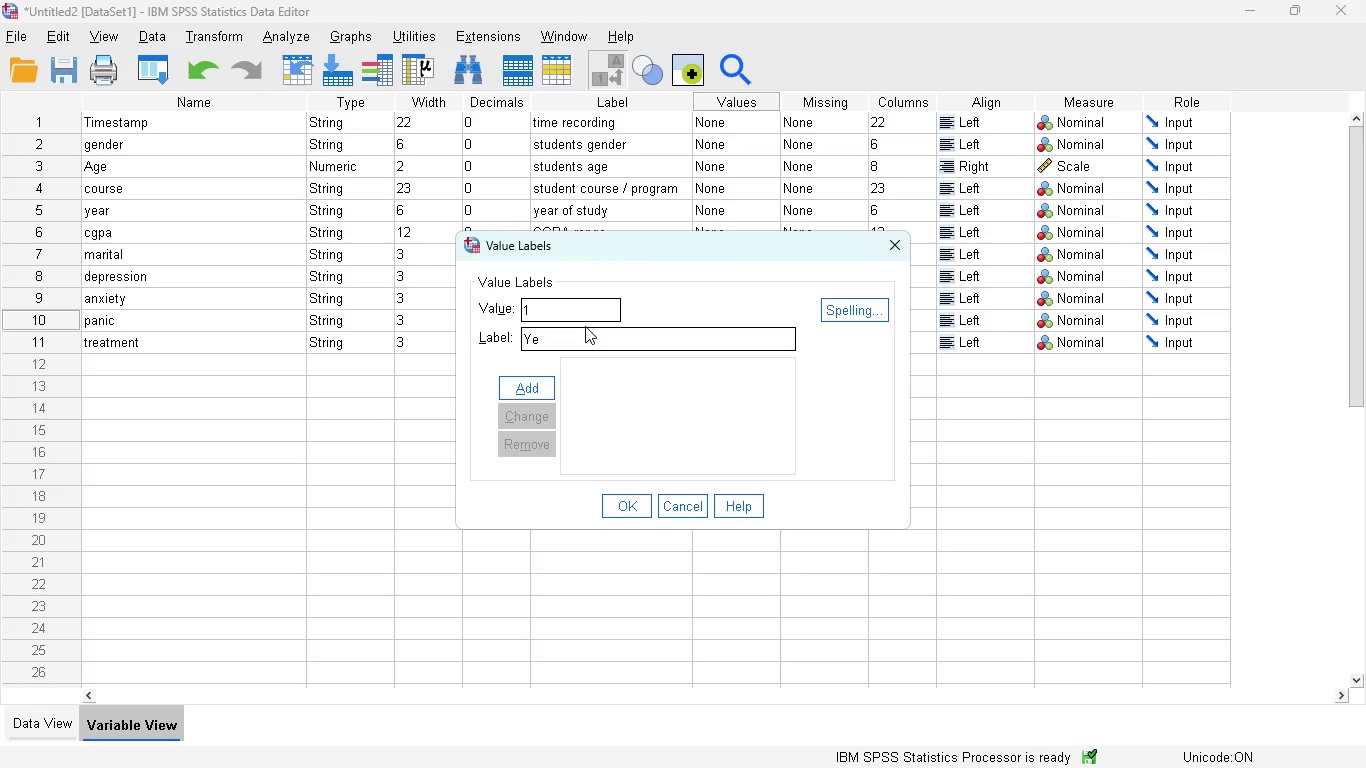 
key(S)
 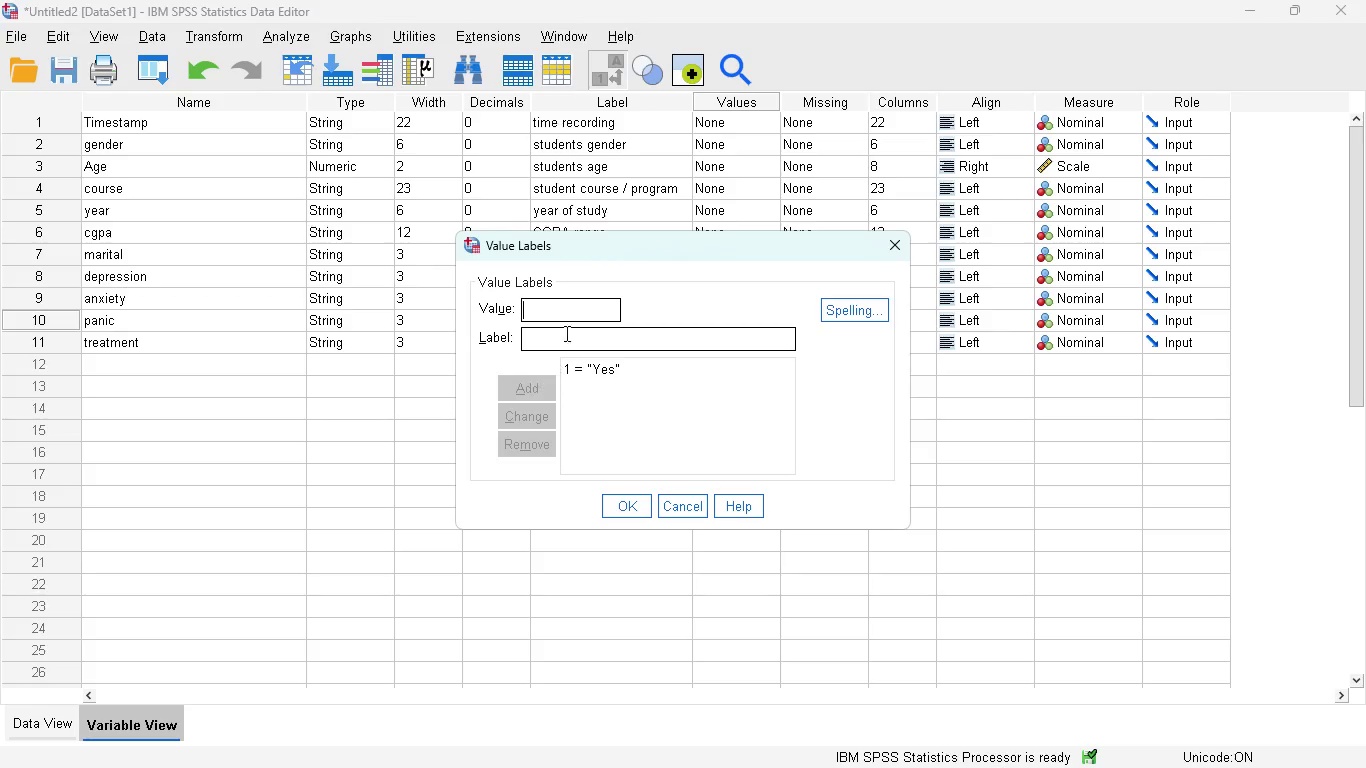 
left_click([562, 309])
 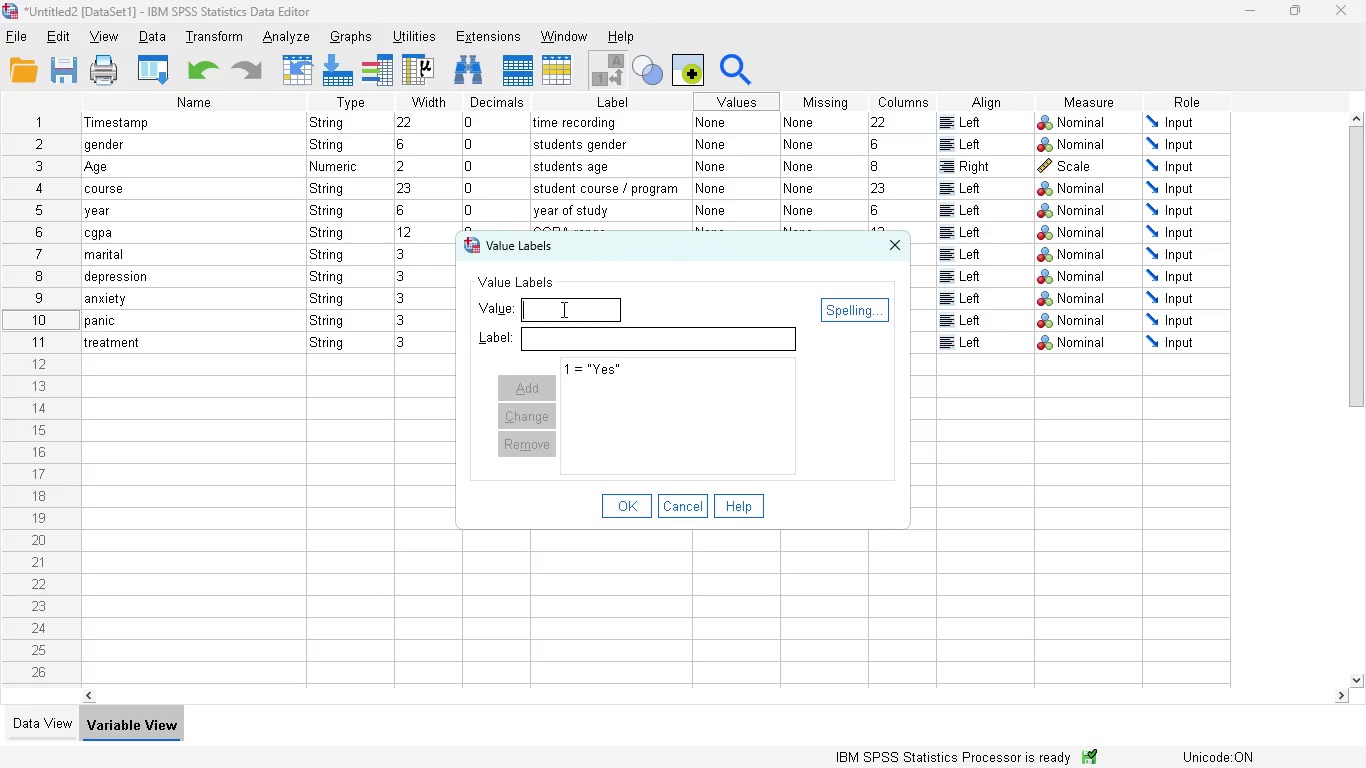 
key(0)
 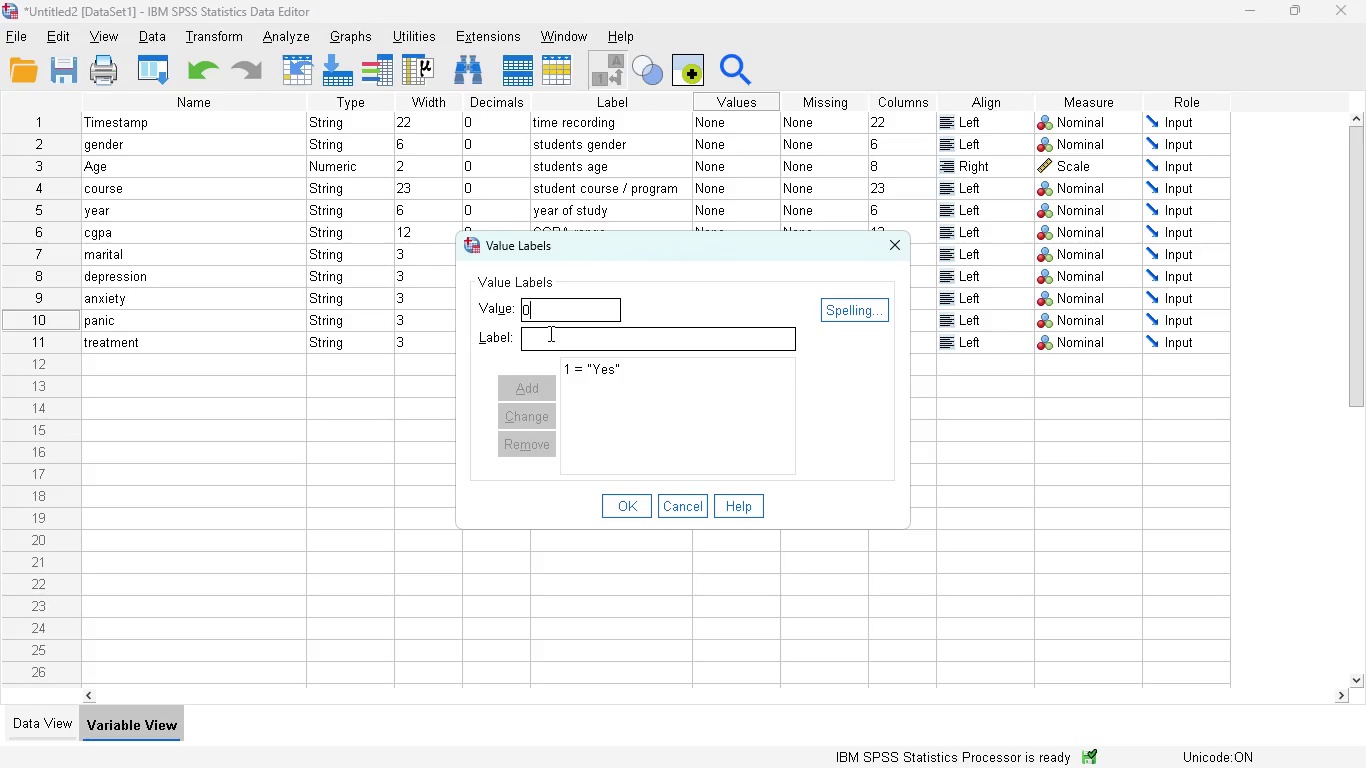 
left_click([549, 333])
 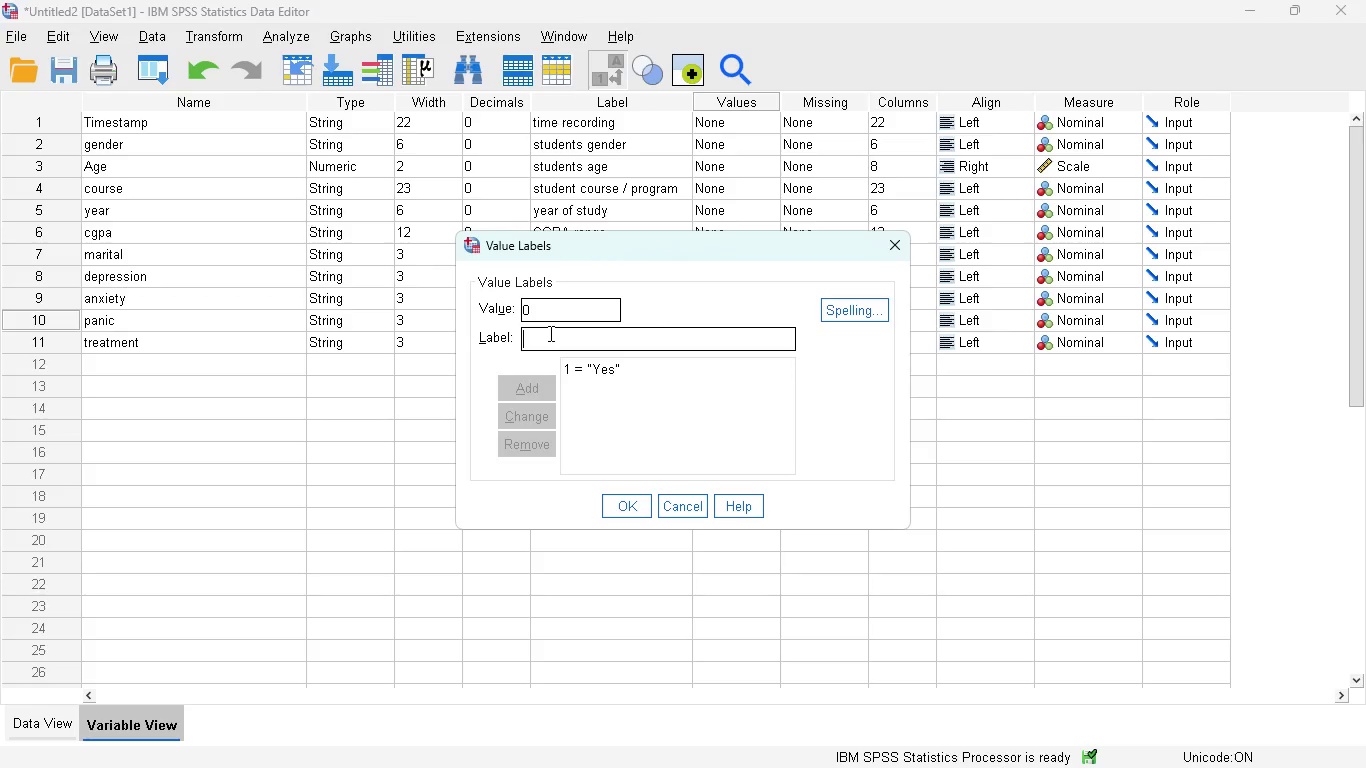 
type(No)
 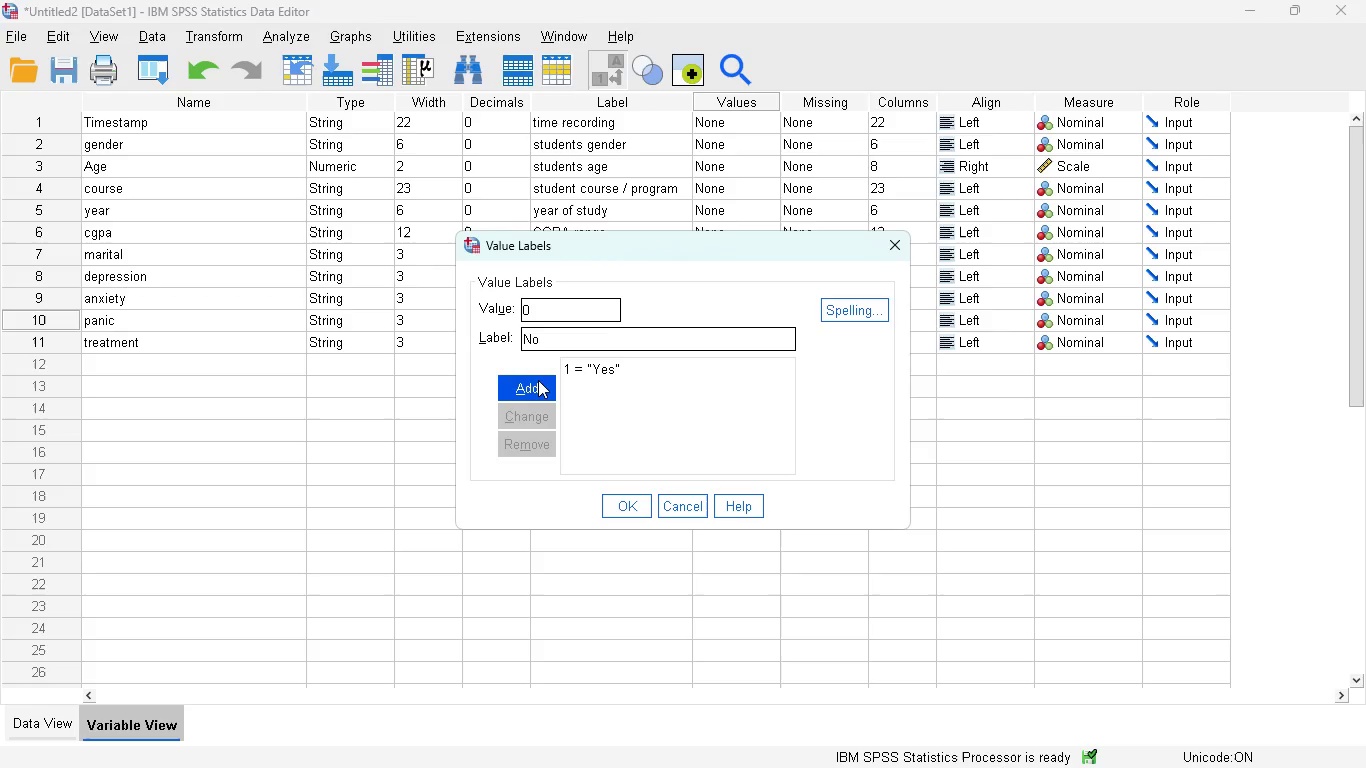 
left_click([538, 380])
 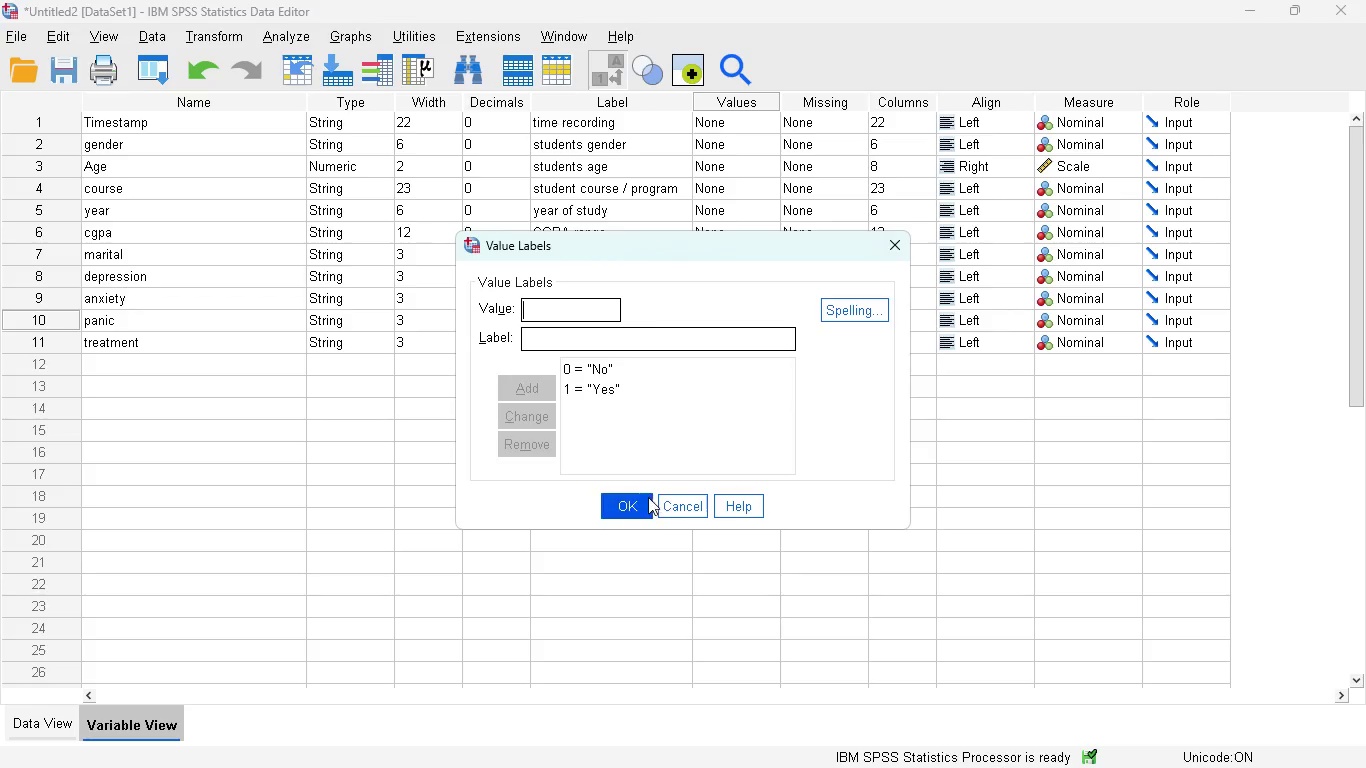 
left_click([634, 497])
 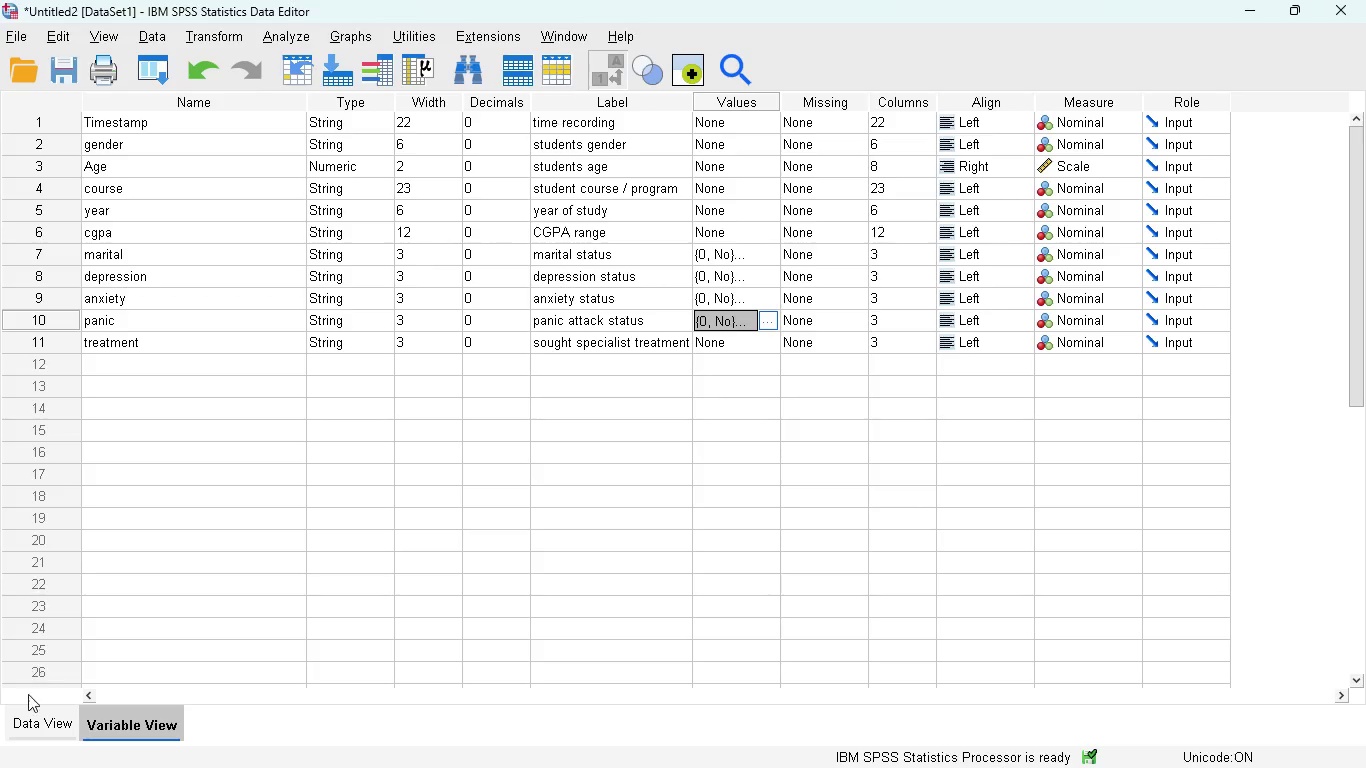 
left_click([41, 722])
 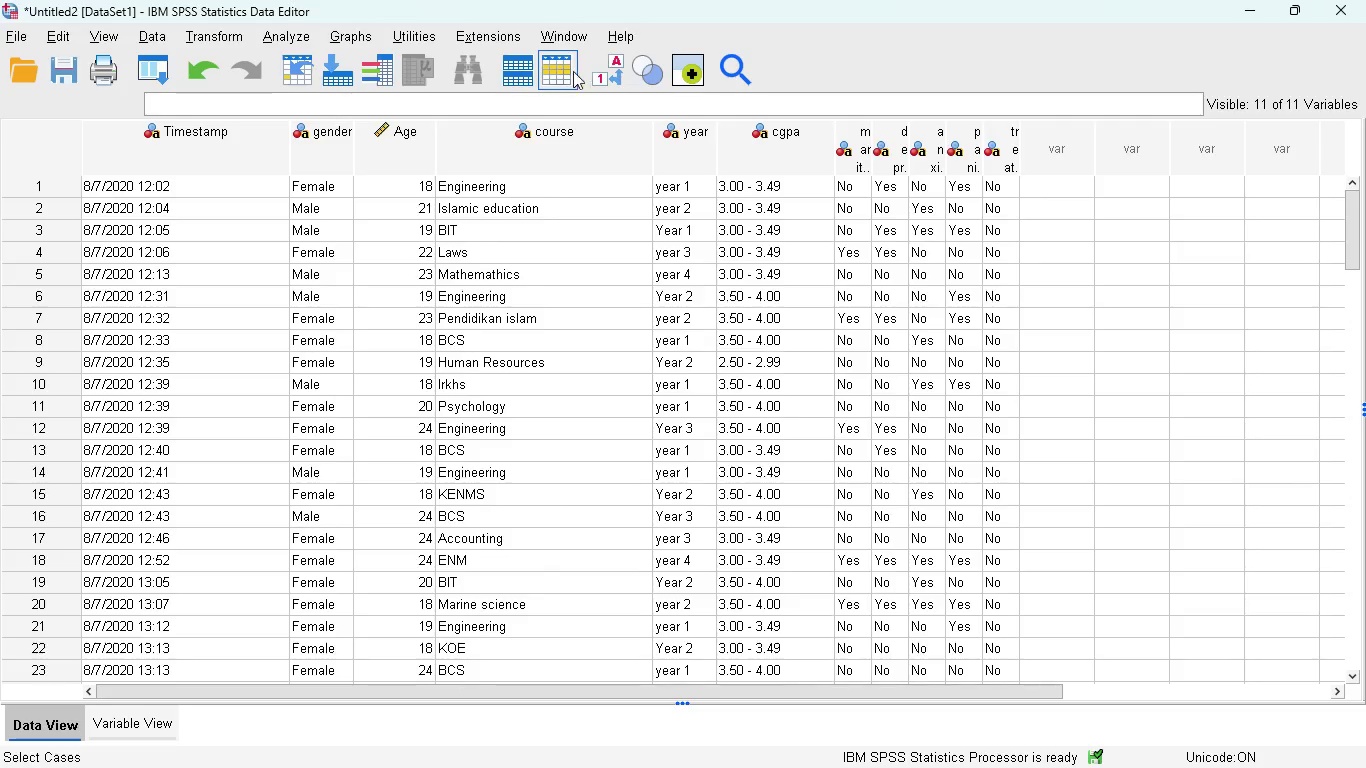 
left_click([594, 67])
 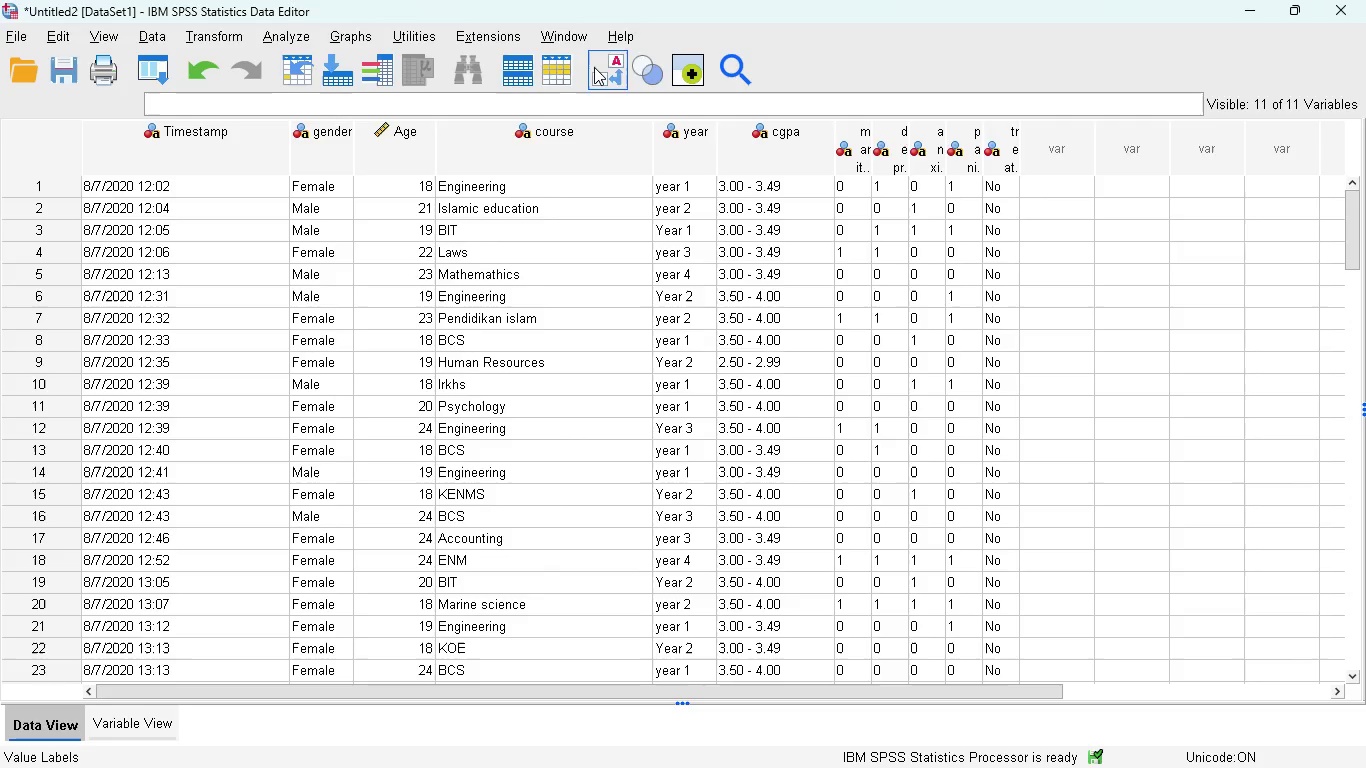 
left_click([594, 67])
 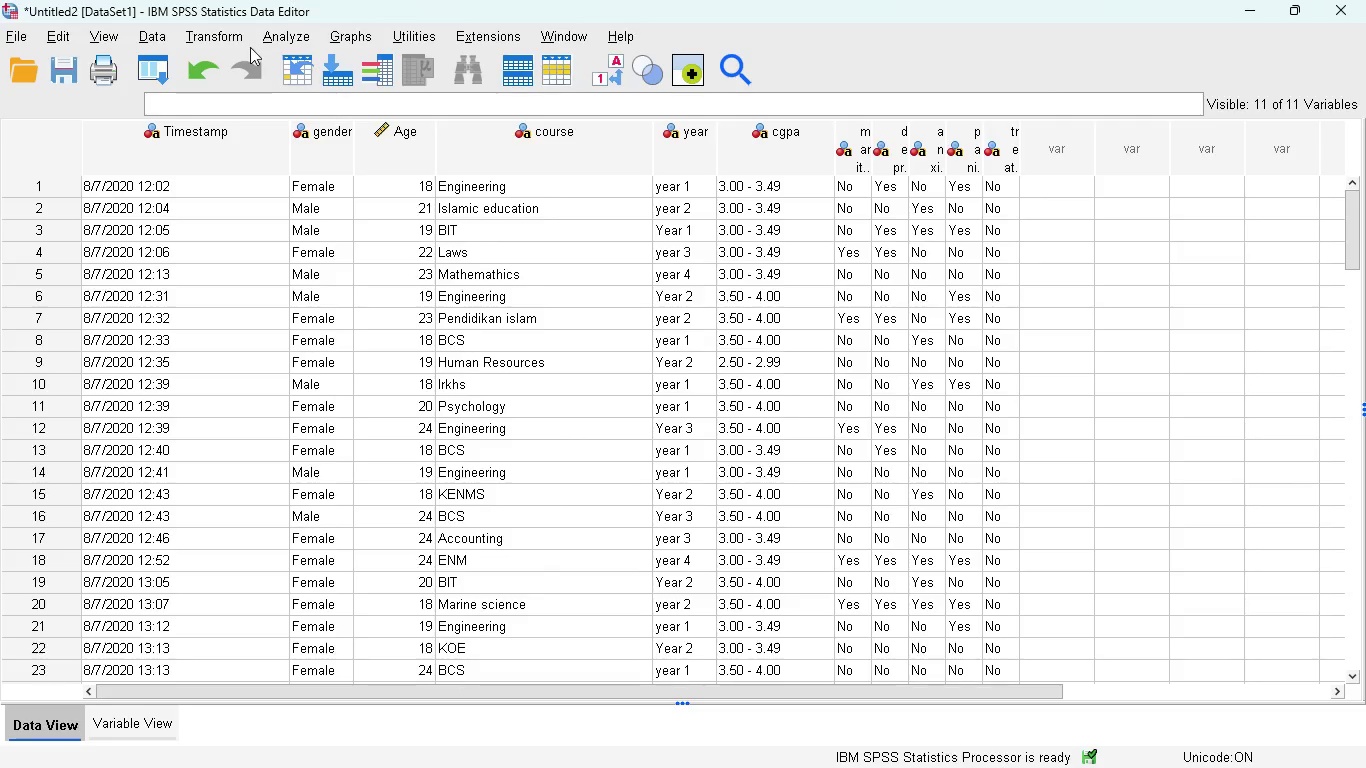 
left_click([230, 30])
 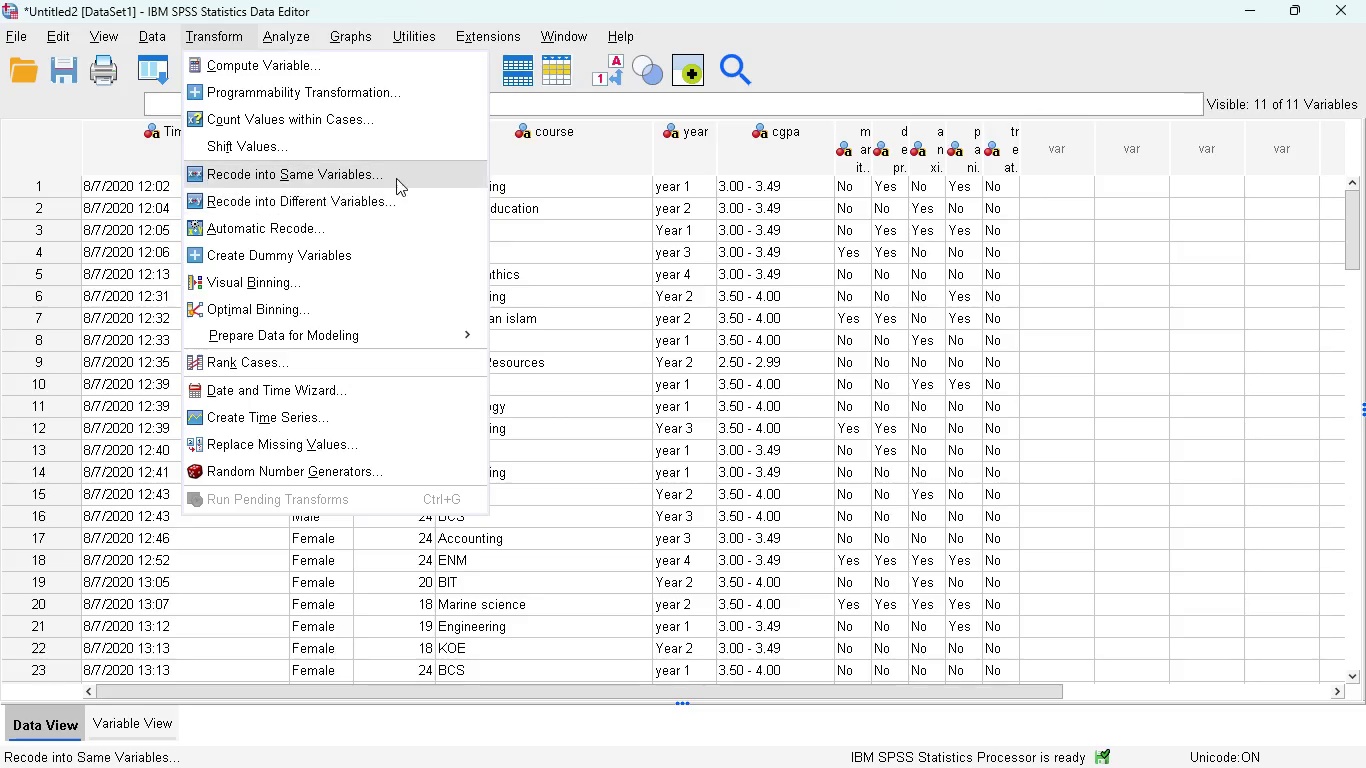 
left_click([396, 178])
 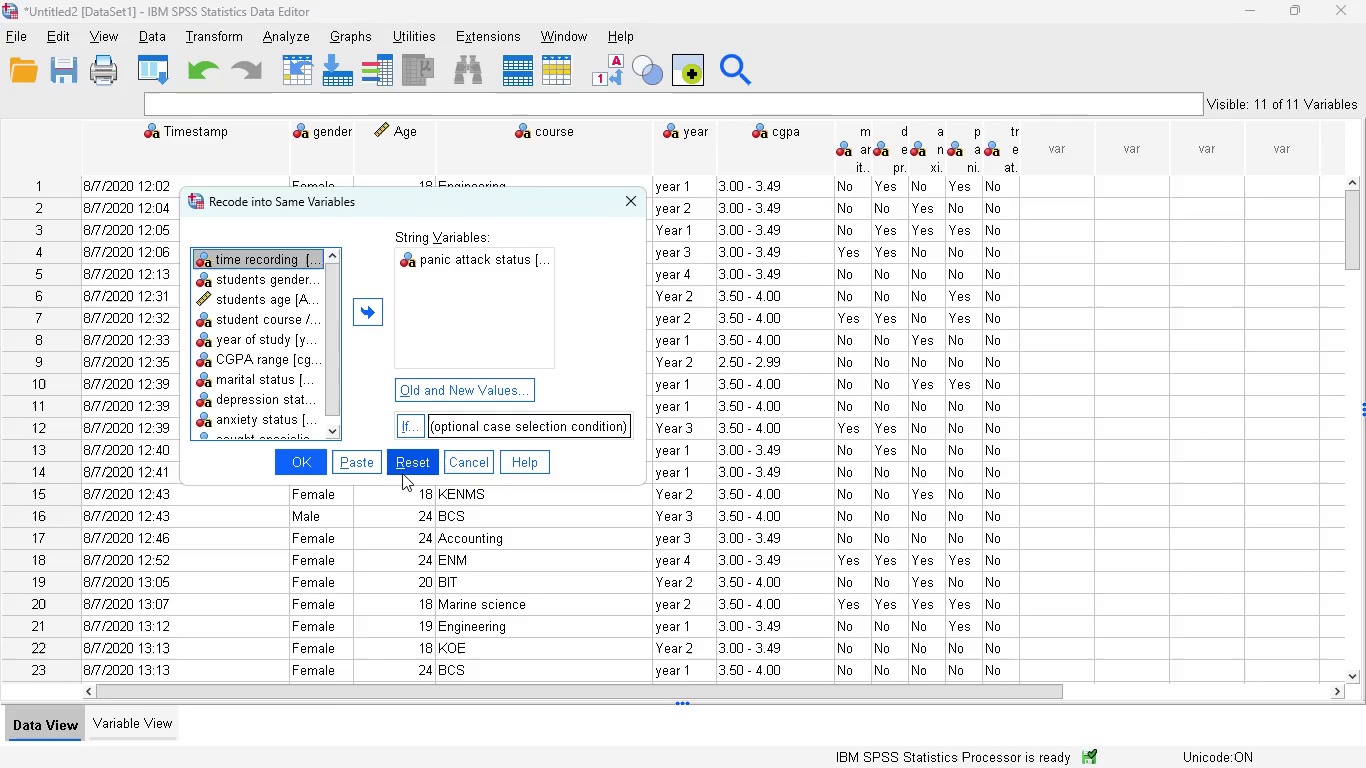 
left_click([412, 464])
 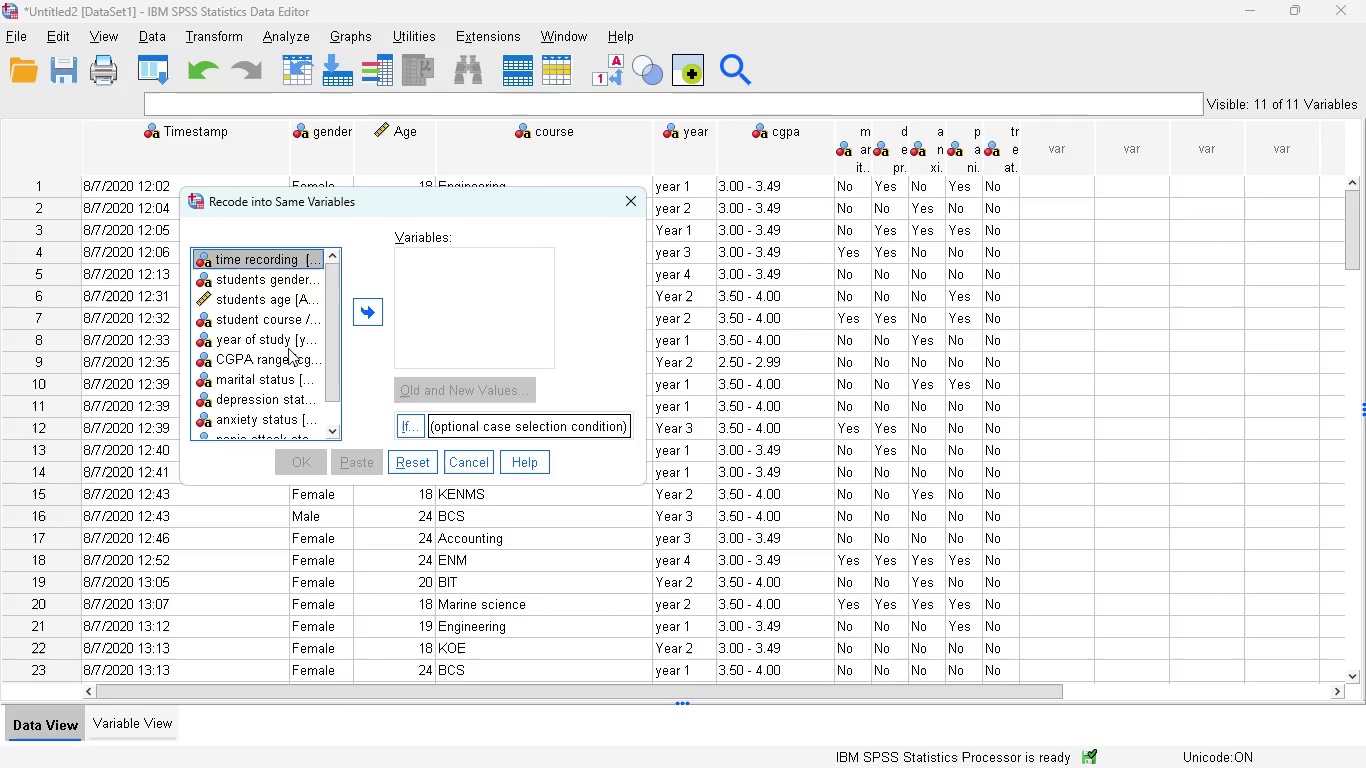 
scroll: coordinate [280, 370], scroll_direction: down, amount: 8.0
 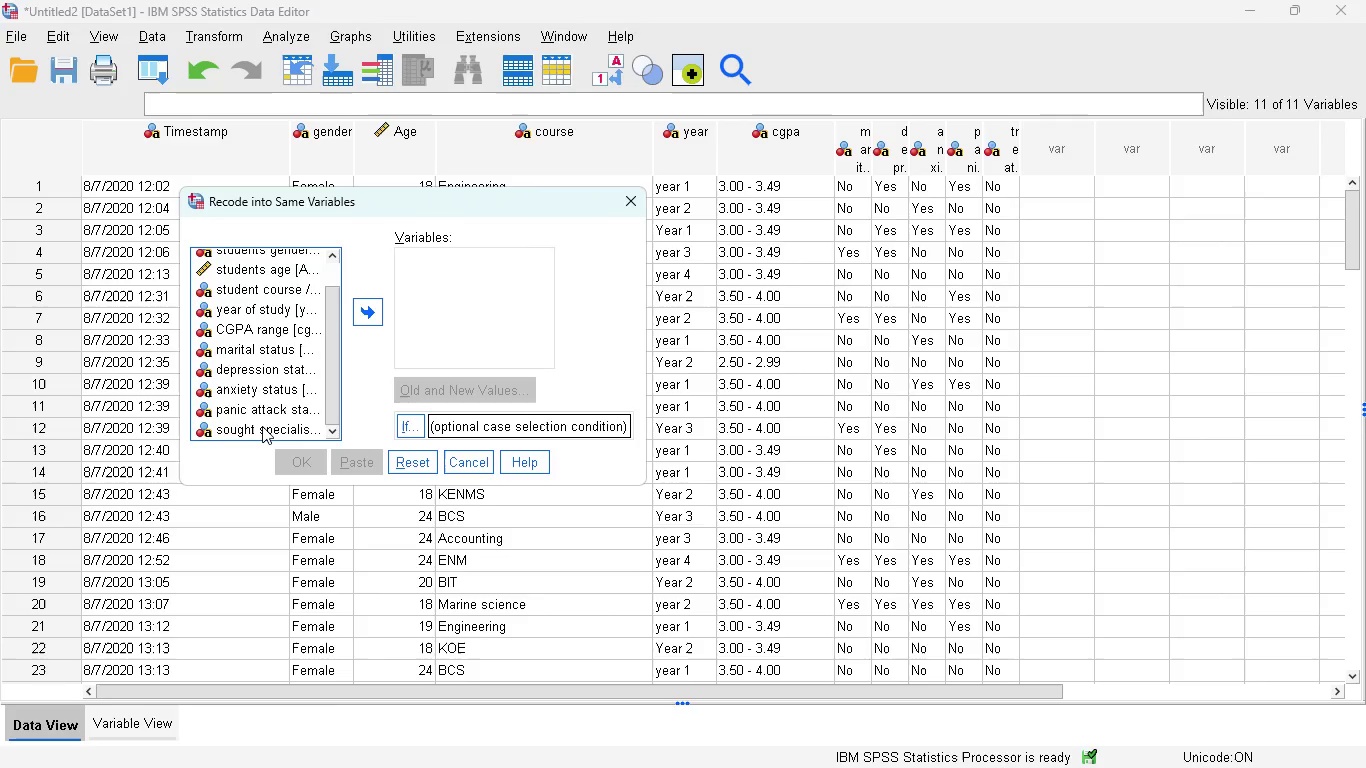 
left_click([262, 426])
 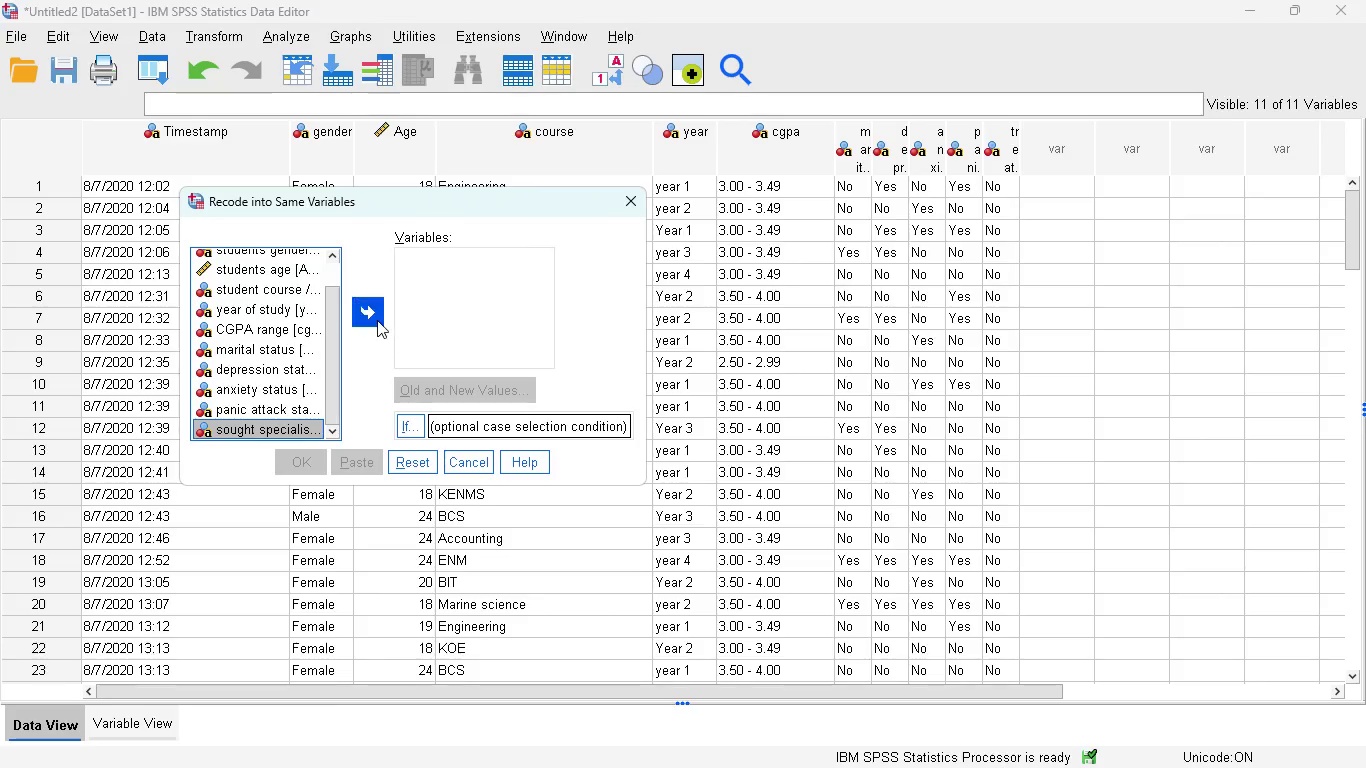 
left_click([377, 320])
 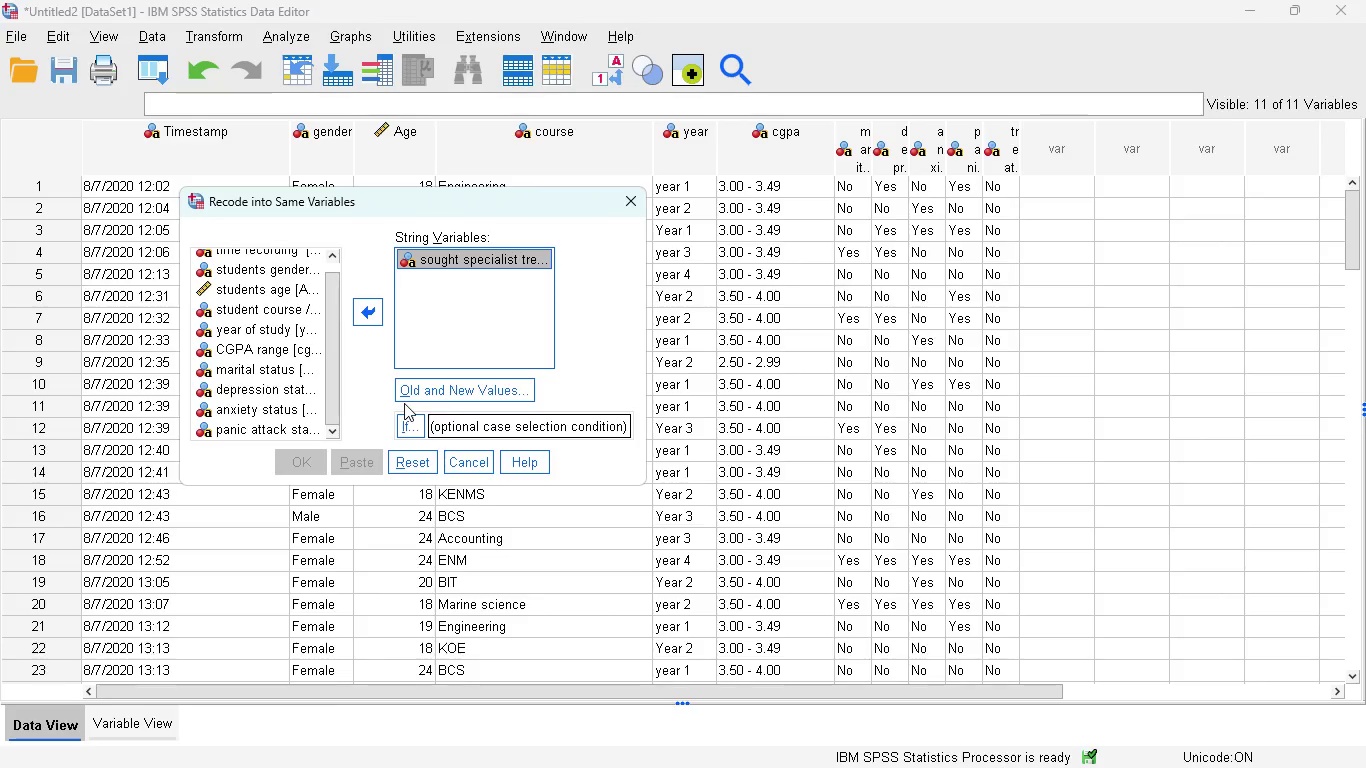 
left_click([441, 392])
 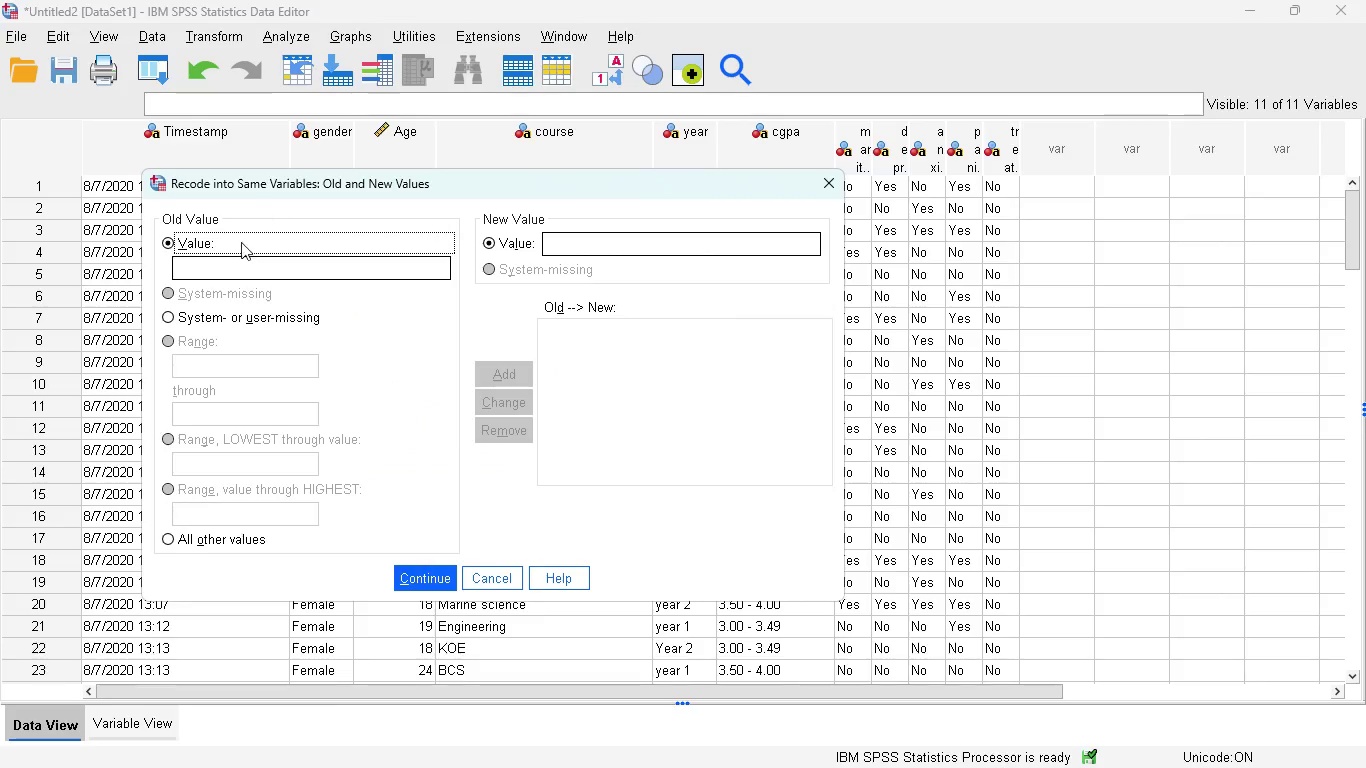 
left_click([234, 258])
 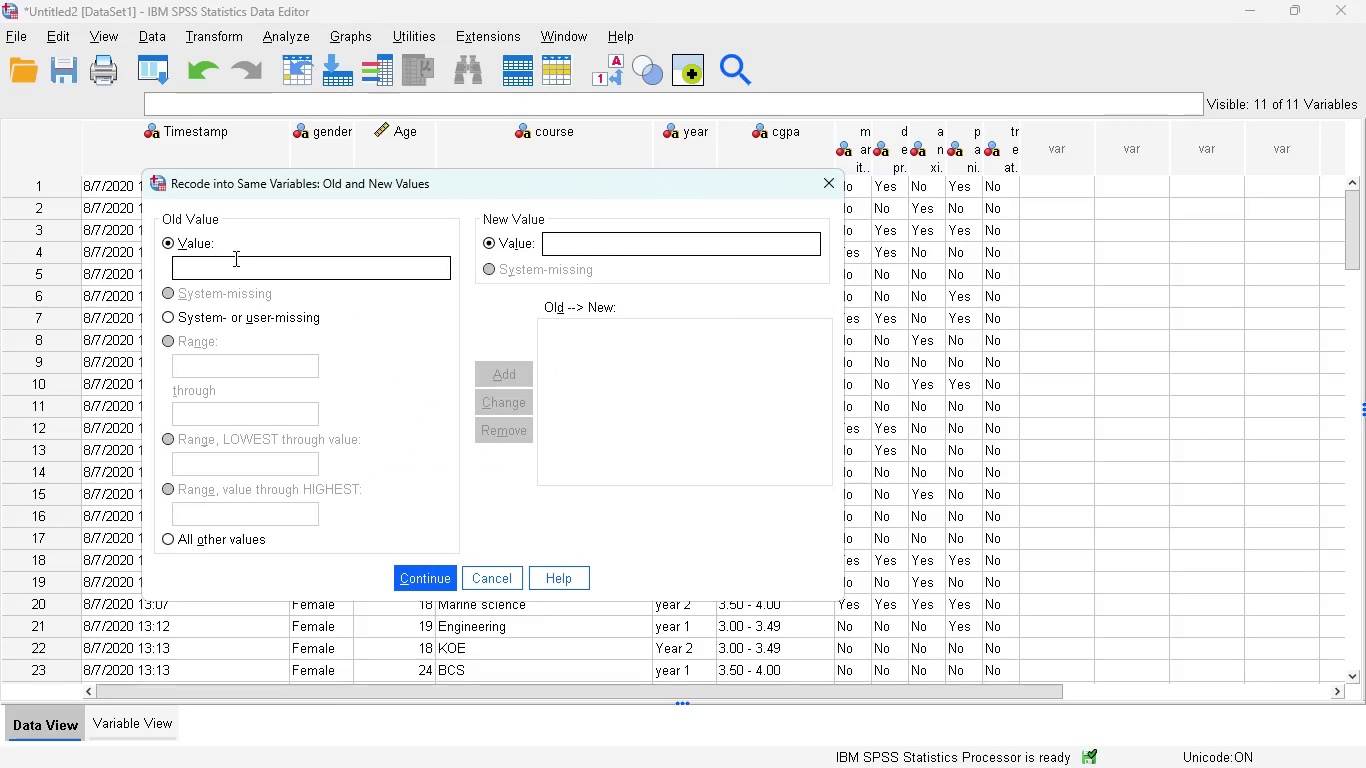 
type(Ys)
 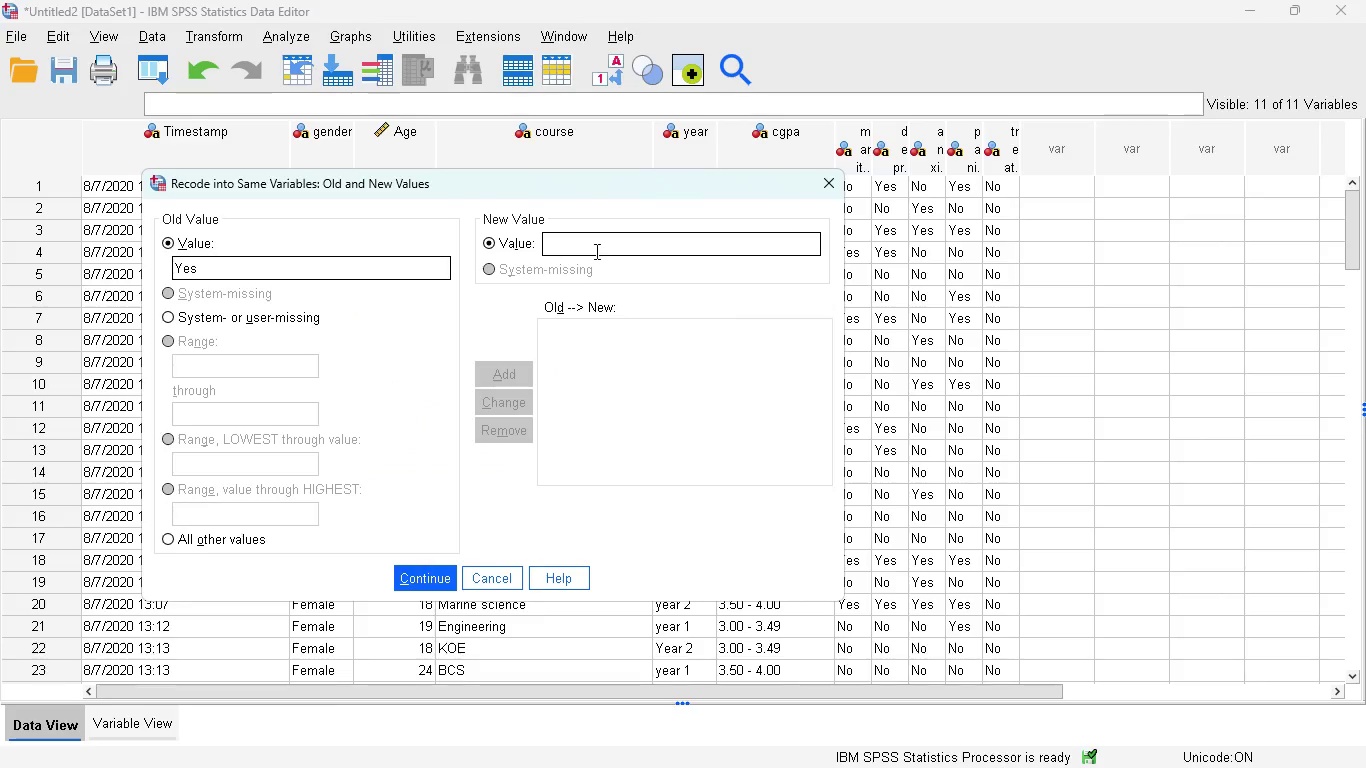 
left_click([590, 248])
 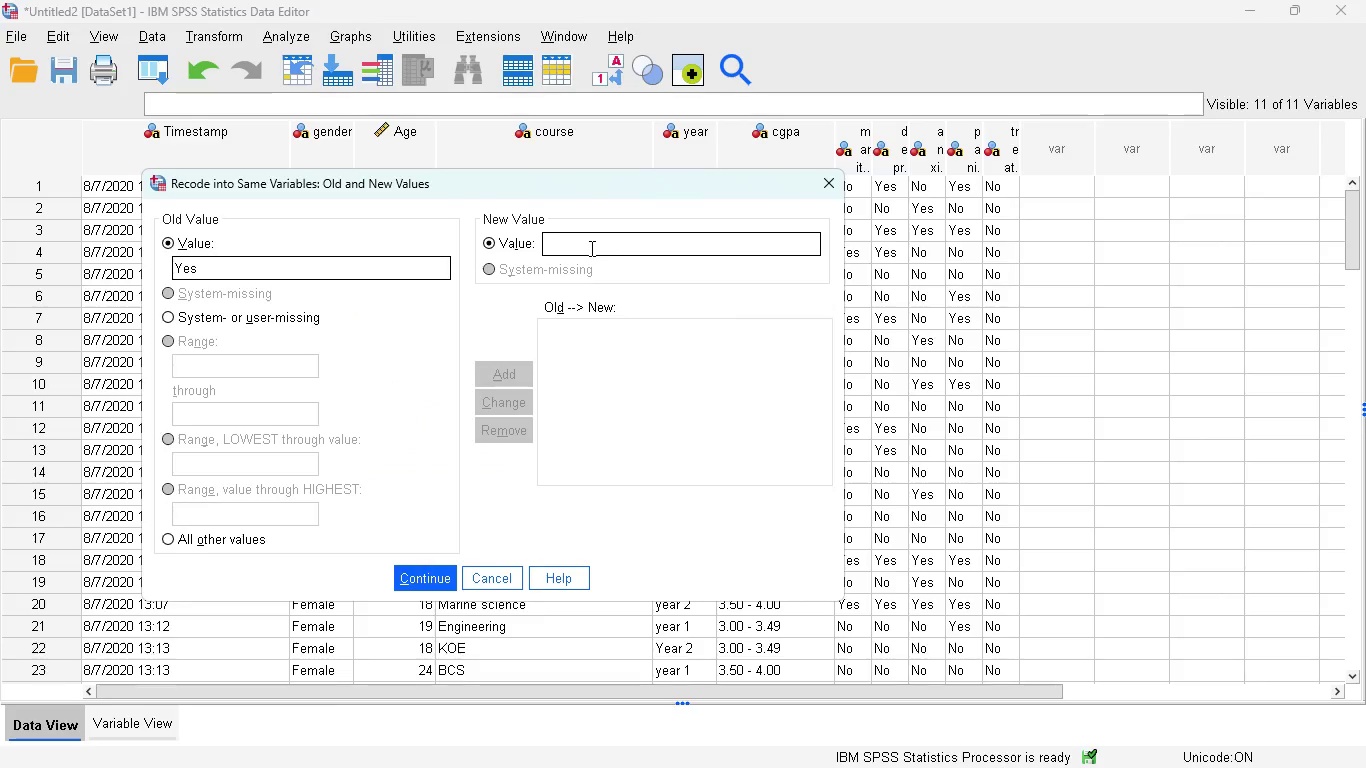 
key(1)
 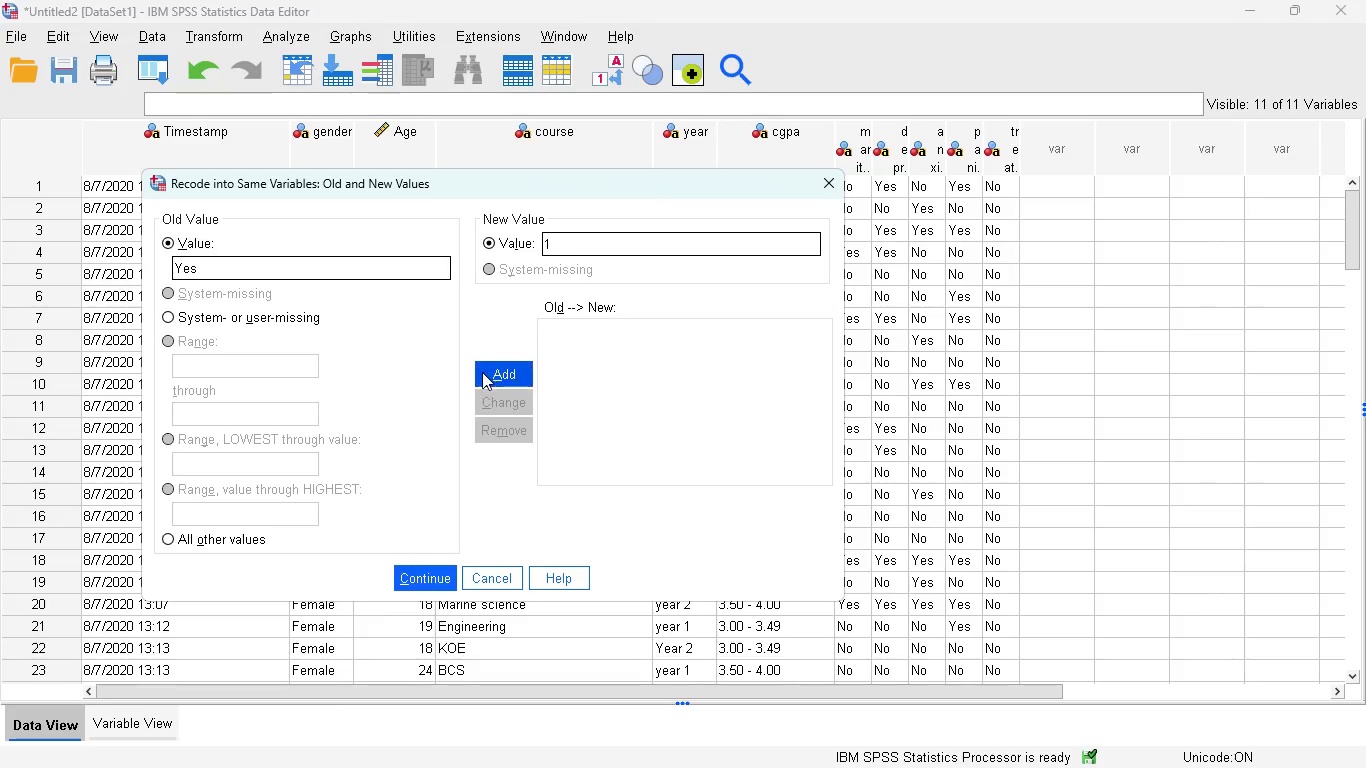 
left_click([488, 372])
 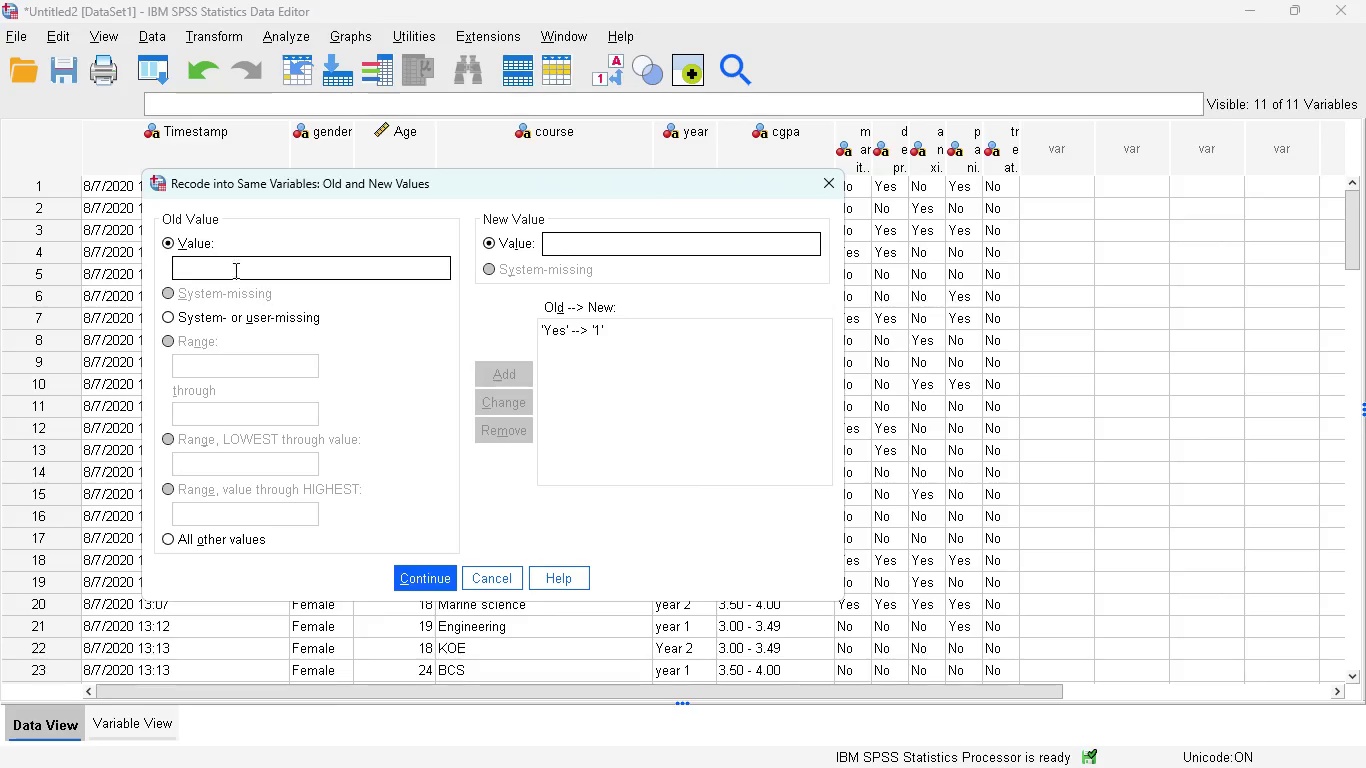 
left_click([229, 266])
 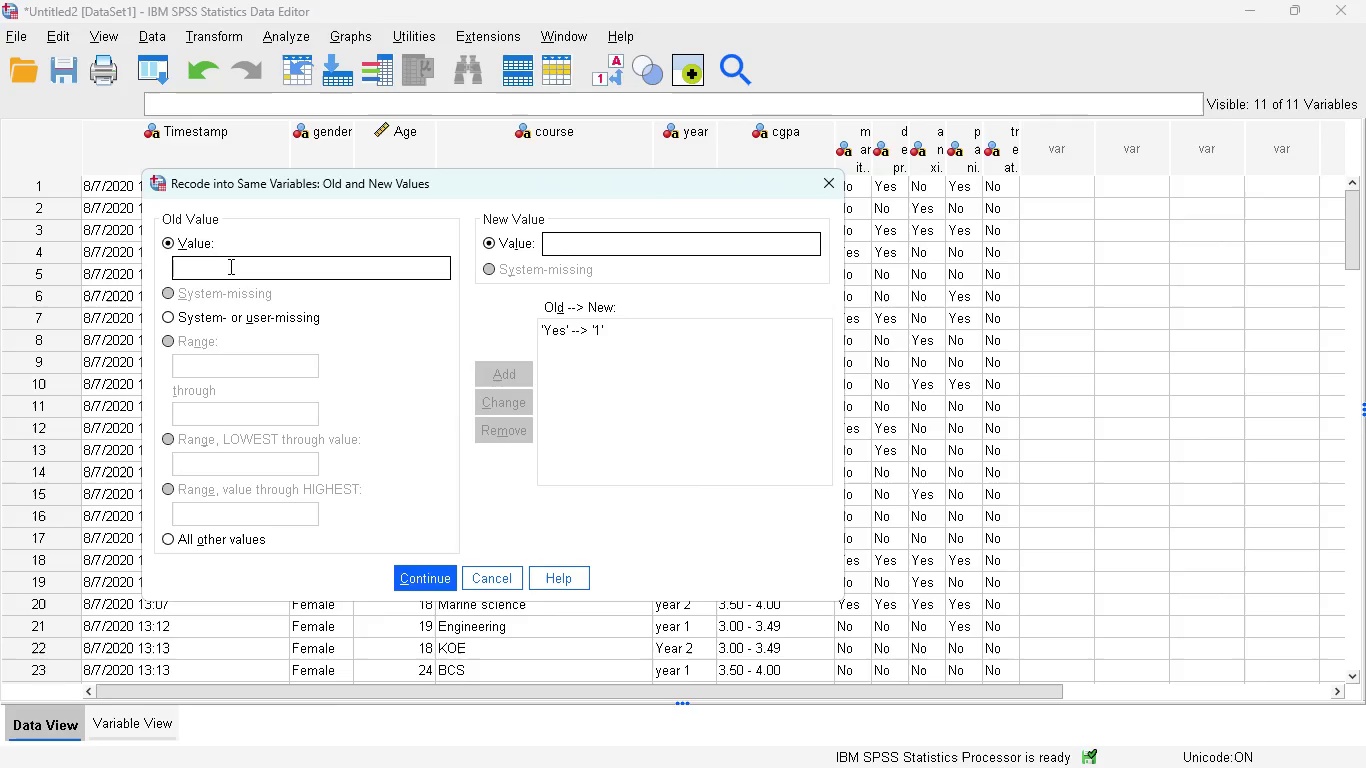 
type(Ni)
 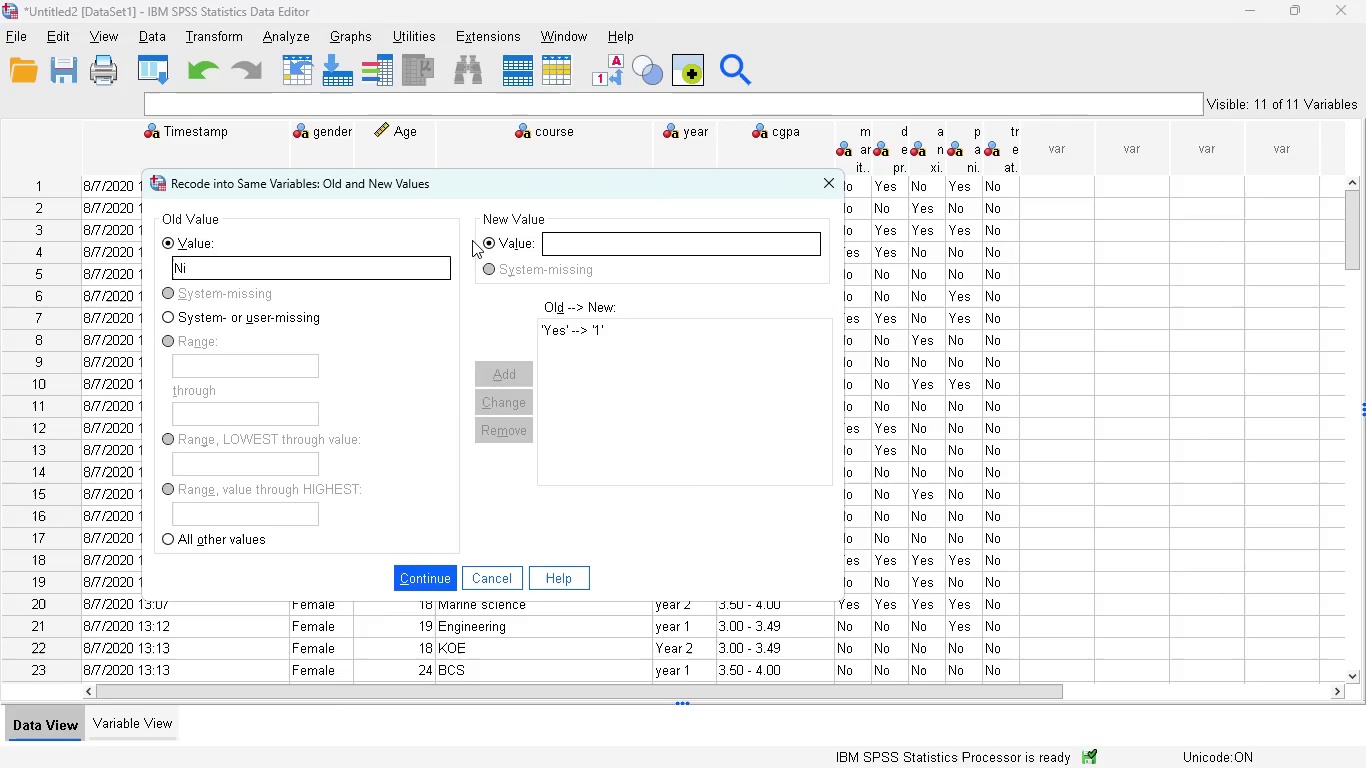 
key(Backspace)
type(o0)
 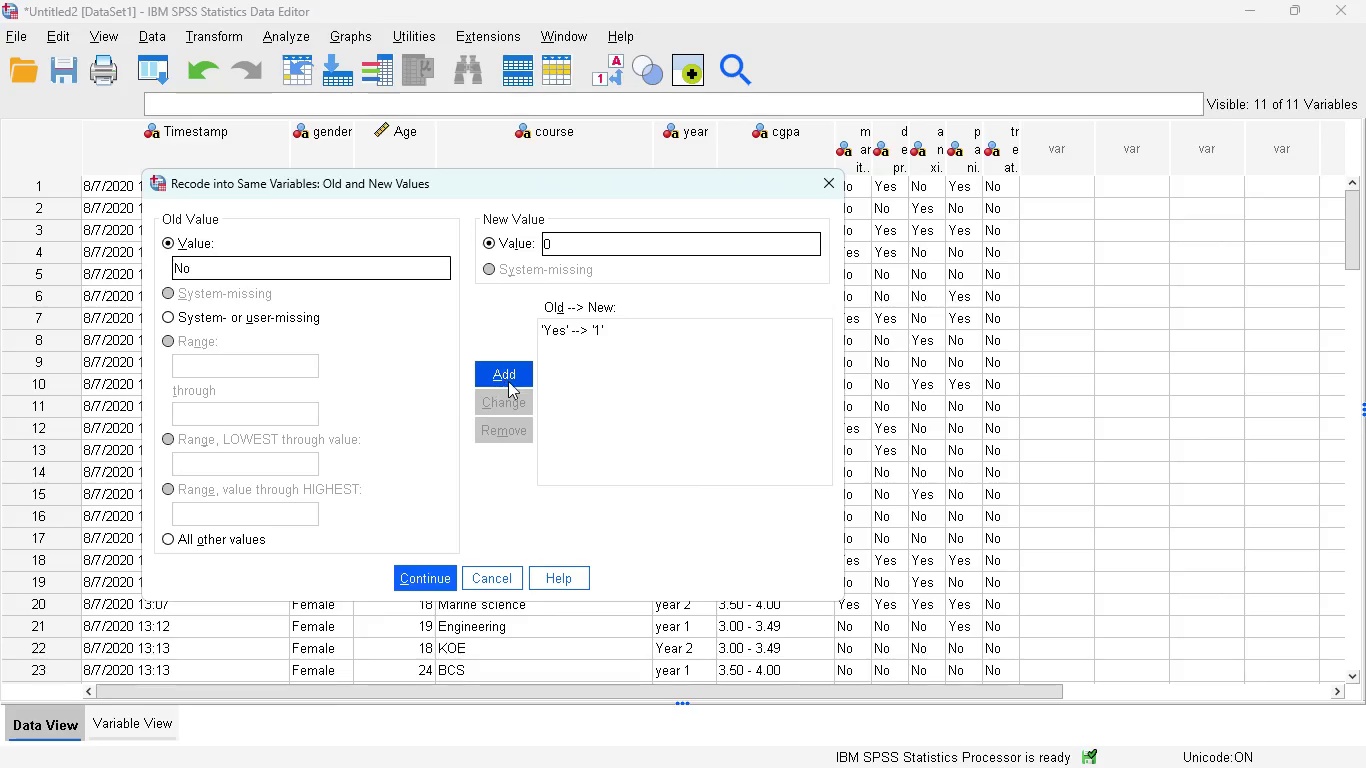 
left_click([508, 381])
 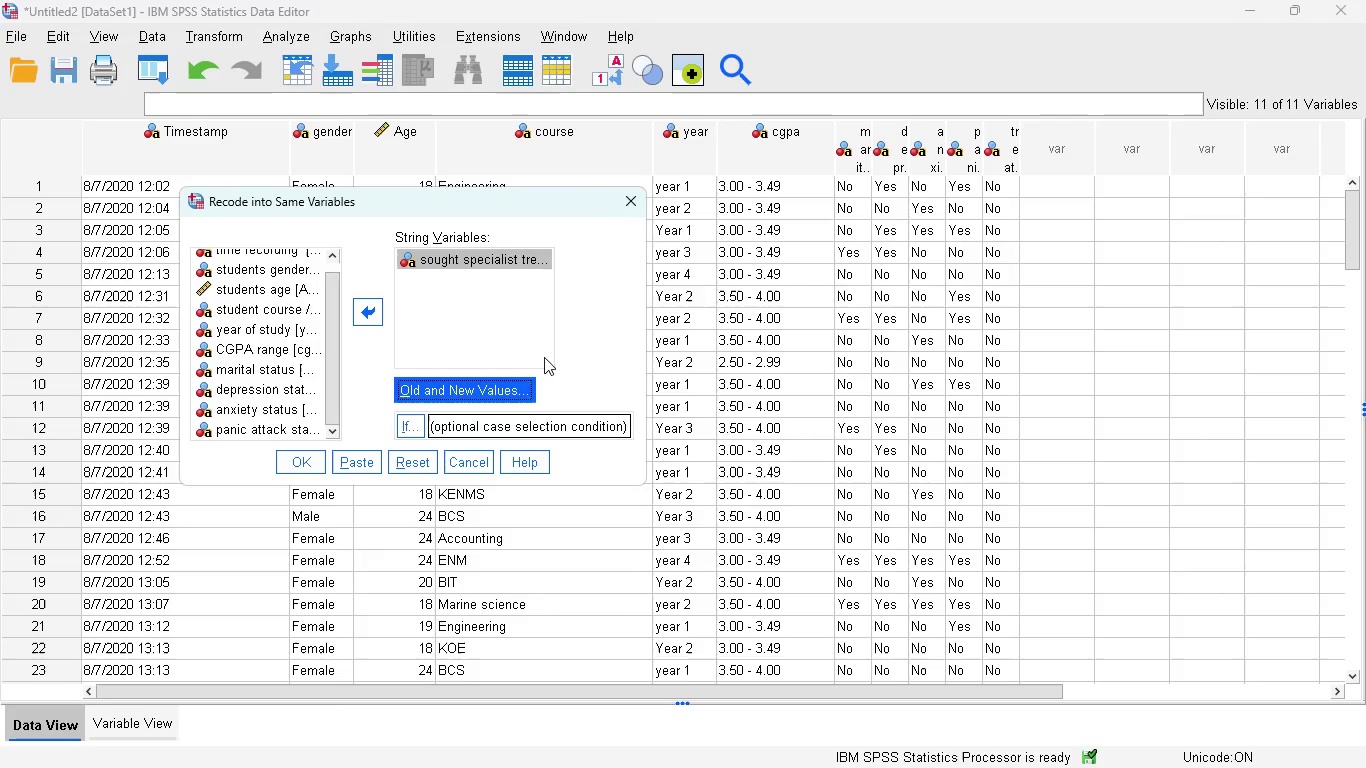 
left_click([381, 459])
 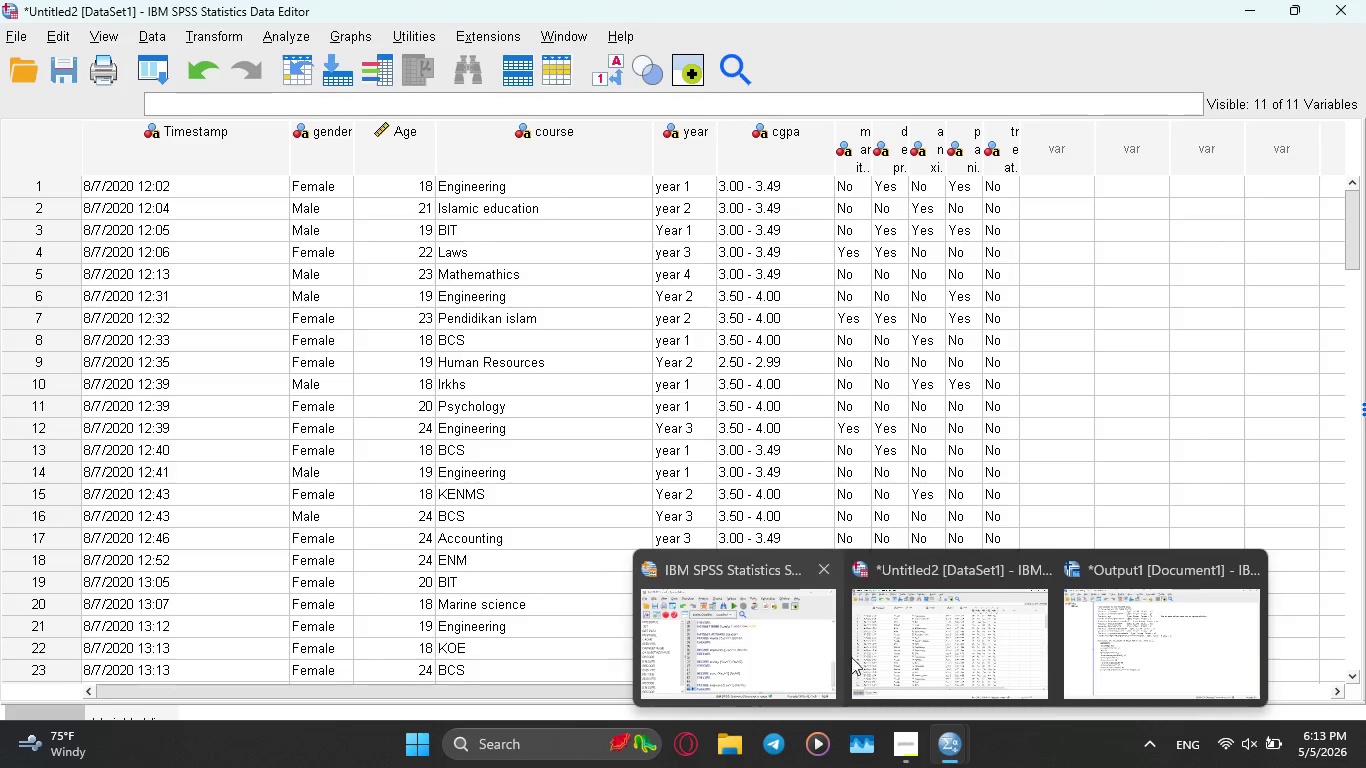 
mouse_move([969, 653])
 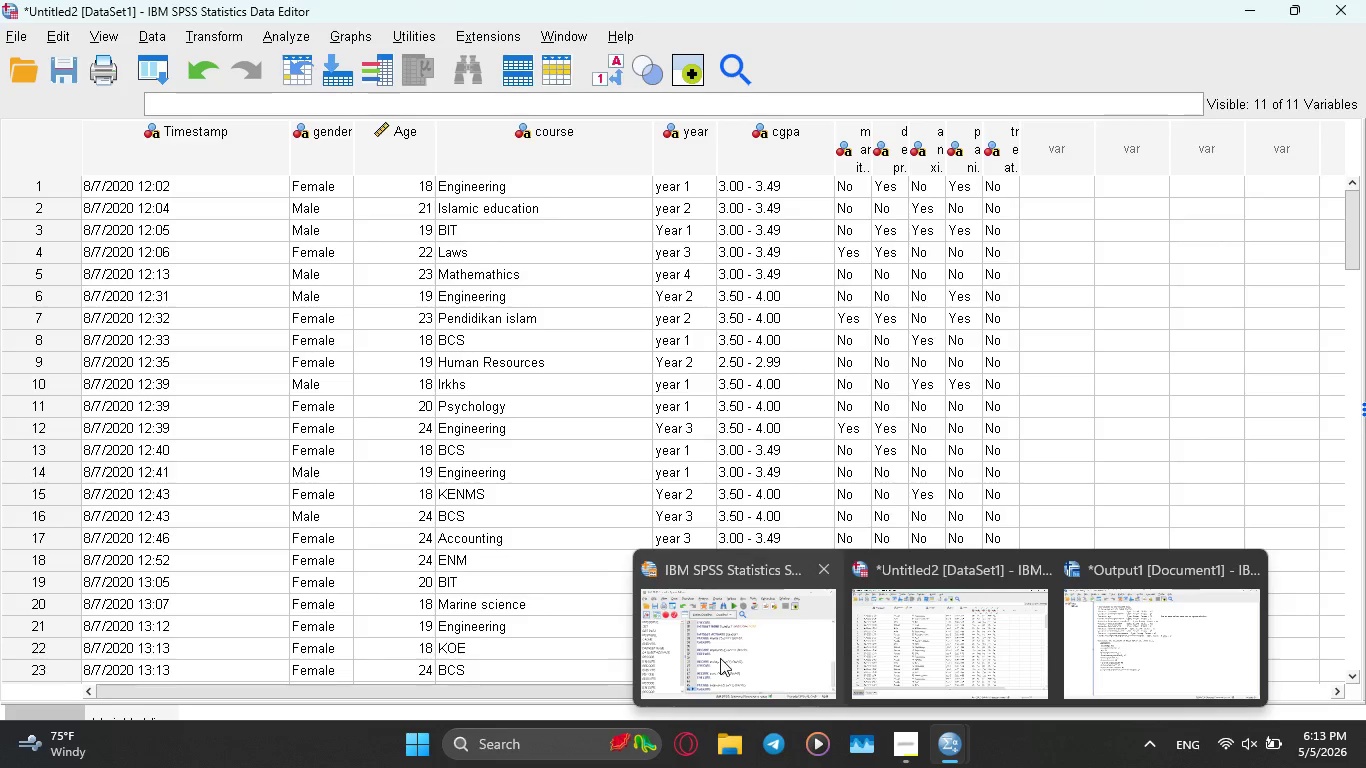 
left_click([720, 658])
 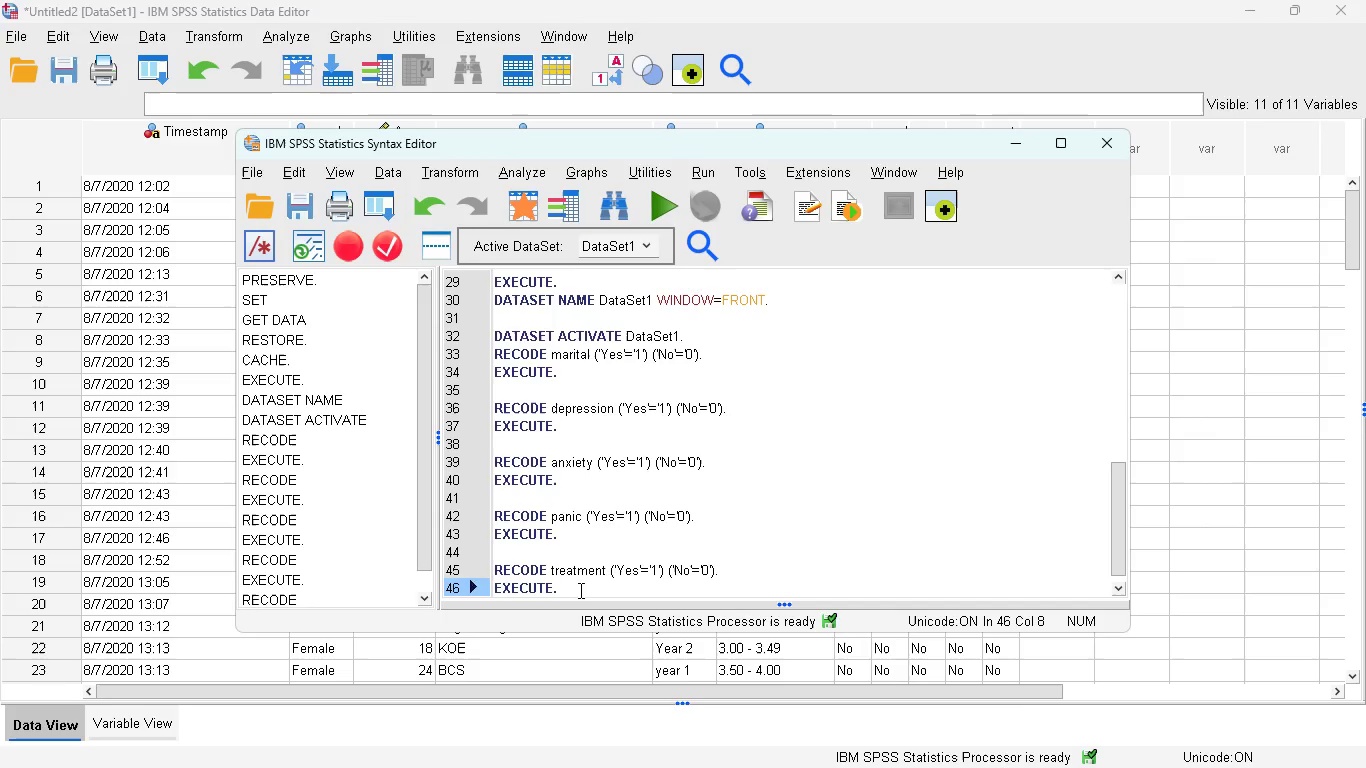 
left_click_drag(start_coordinate=[579, 590], to_coordinate=[491, 568])
 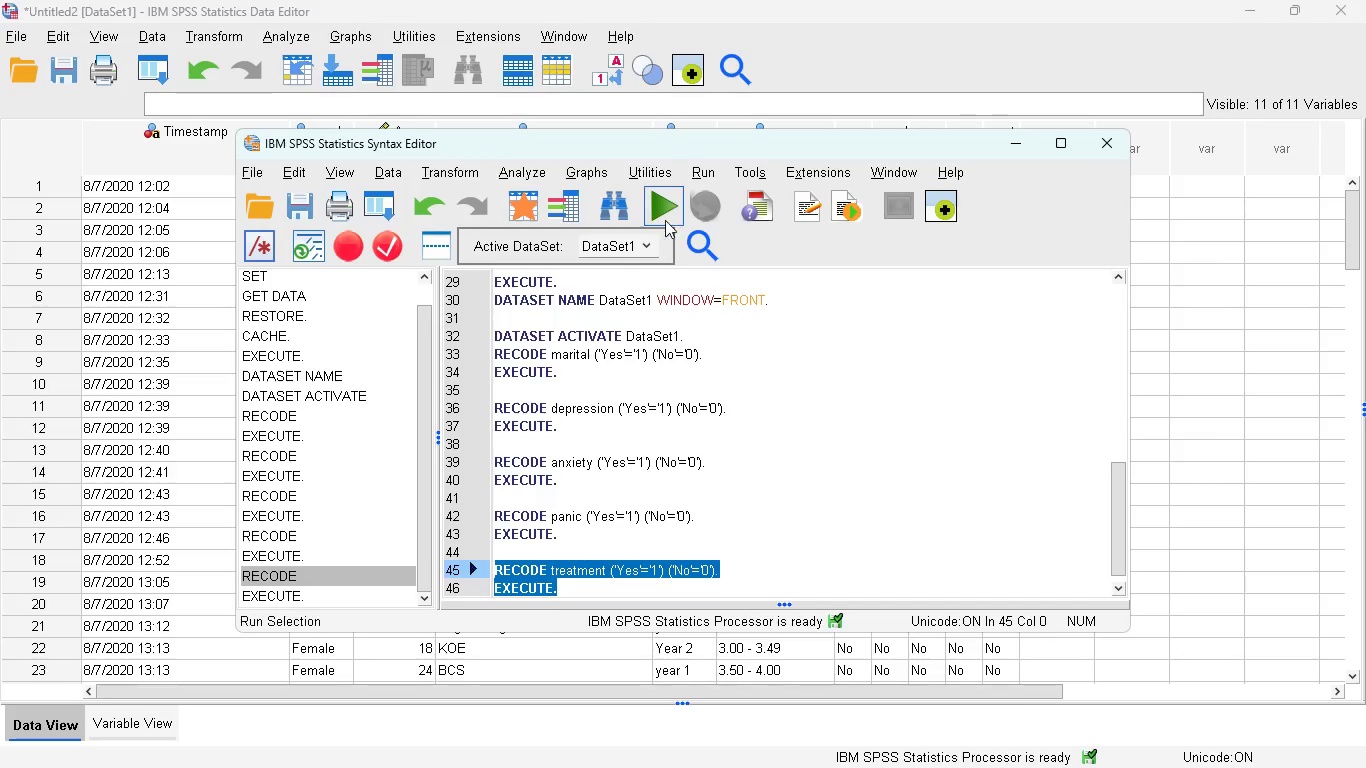 
left_click([669, 203])
 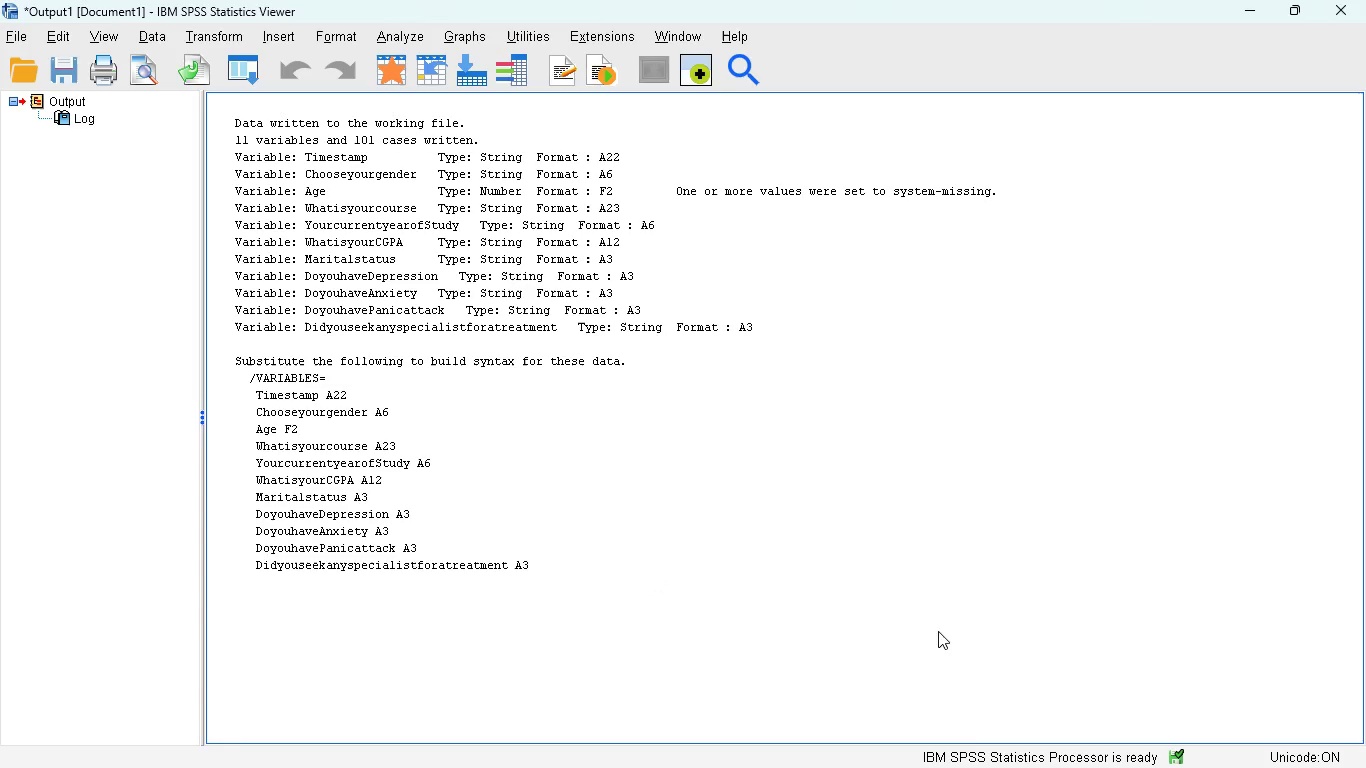 
mouse_move([962, 751])
 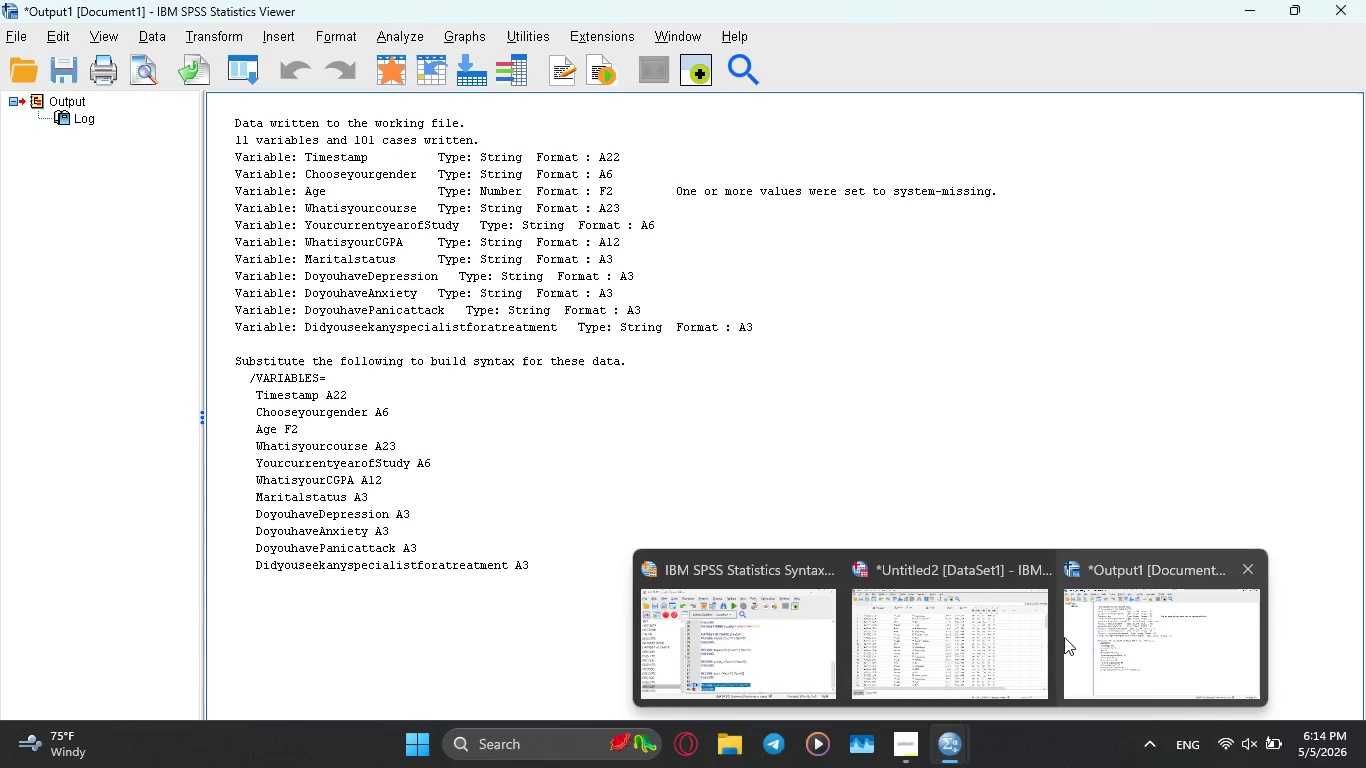 
left_click([1012, 643])
 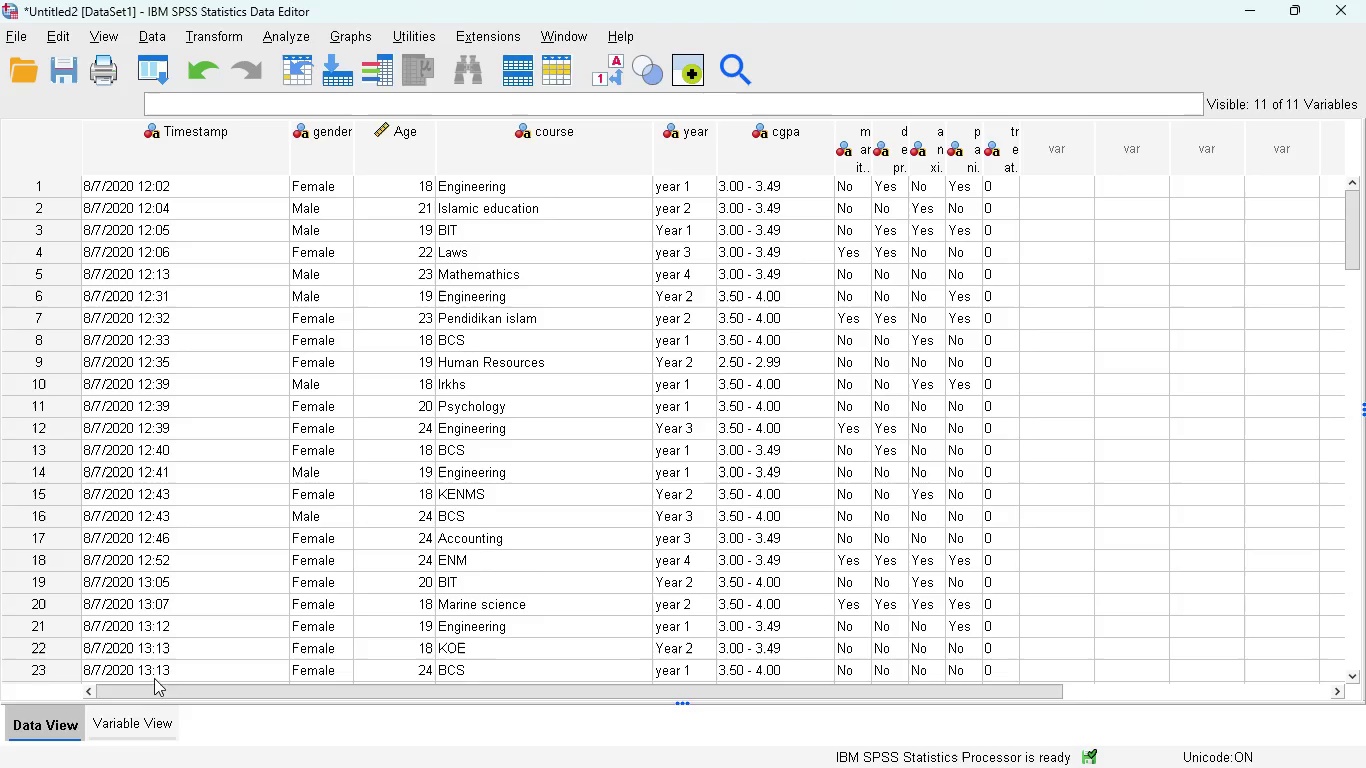 
left_click([144, 715])
 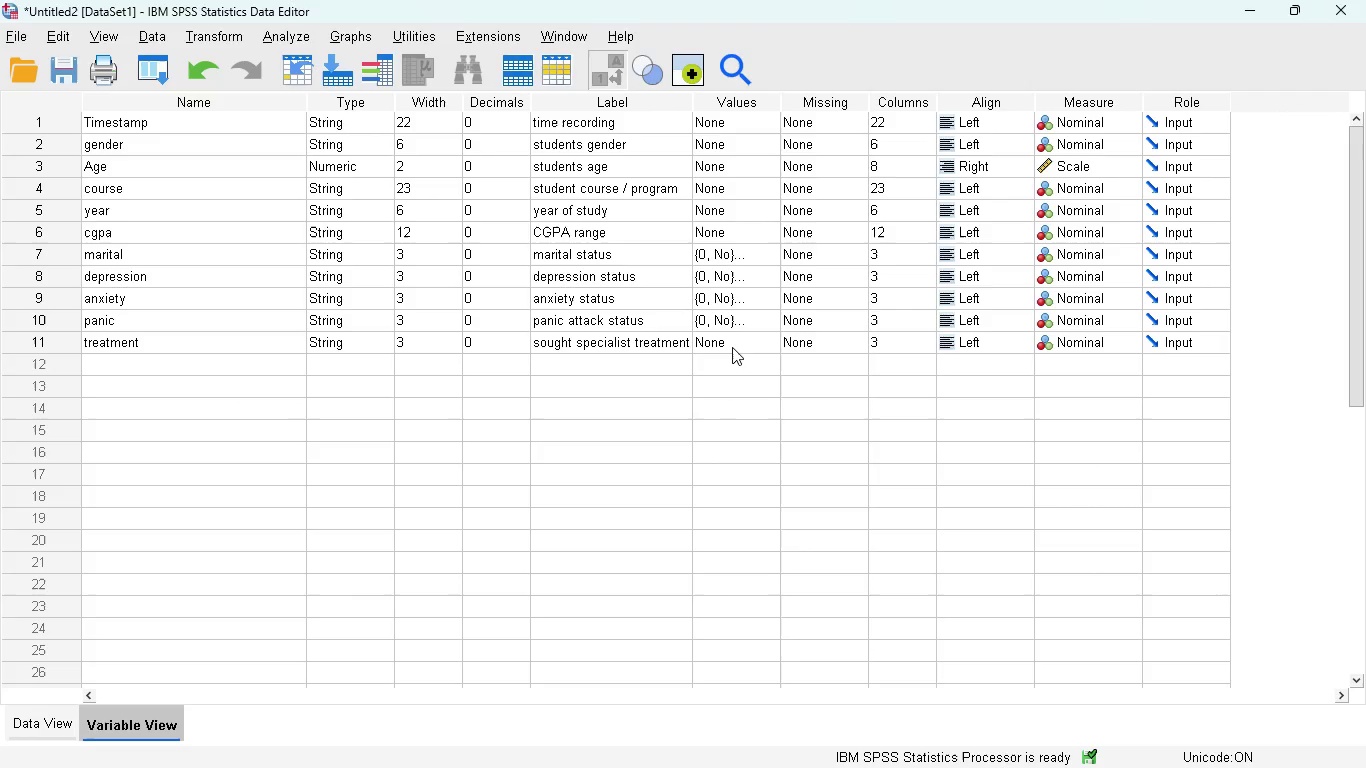 
left_click([732, 347])
 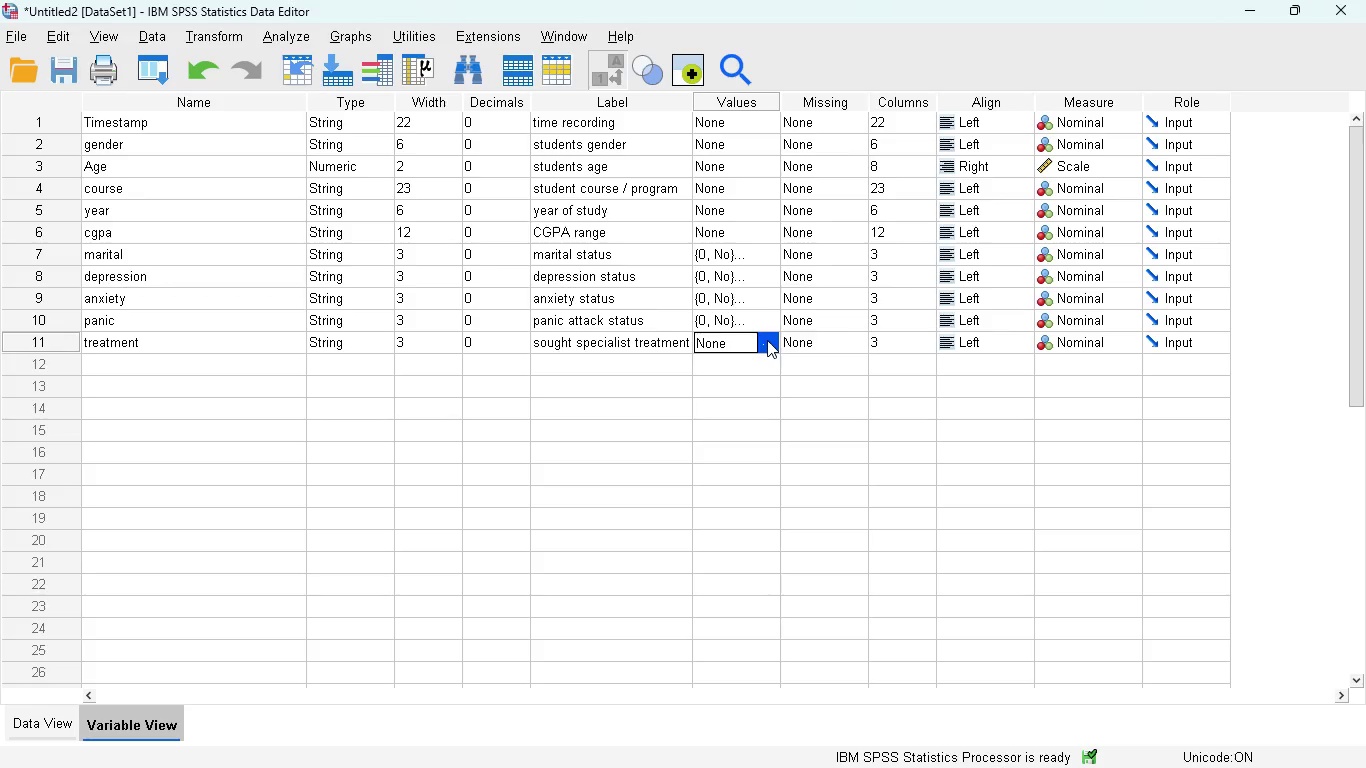 
left_click([767, 340])
 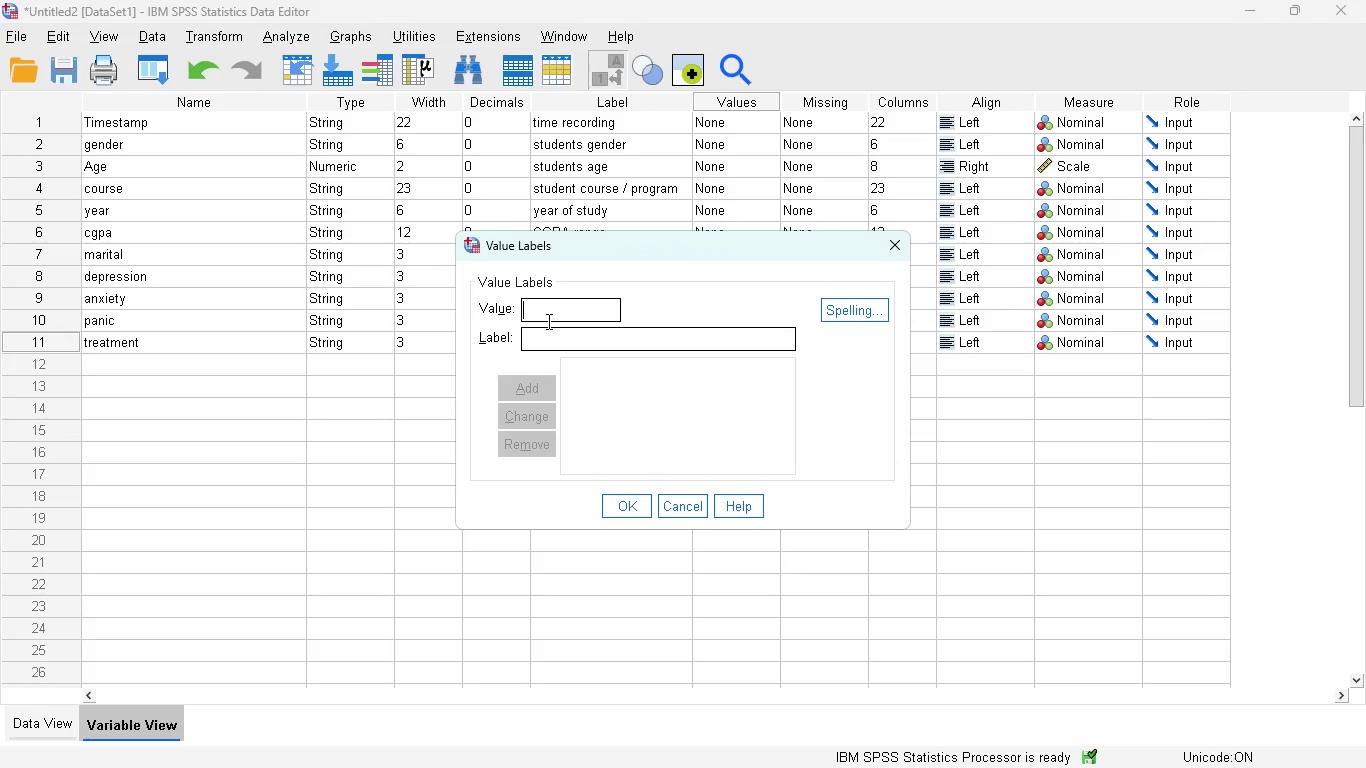 
key(1)
 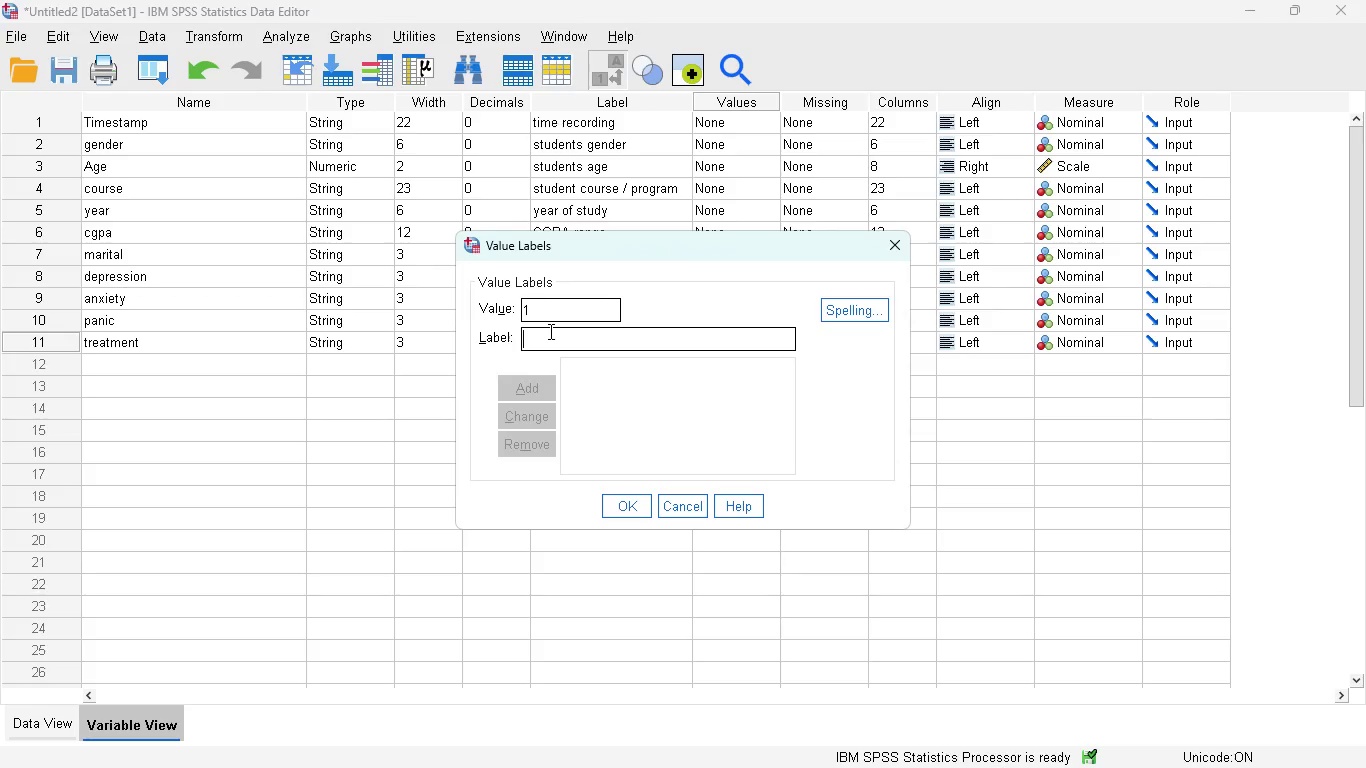 
left_click([549, 331])
 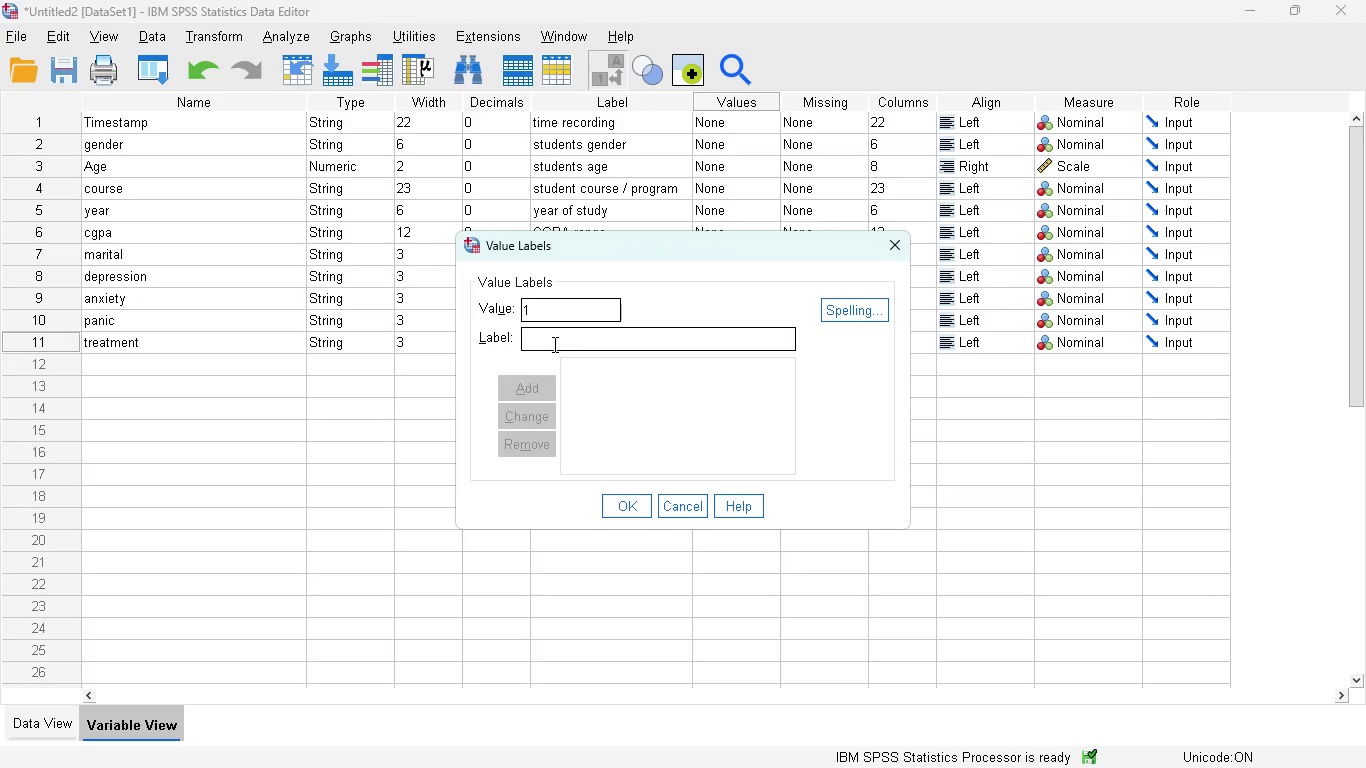 
type(Yye)
 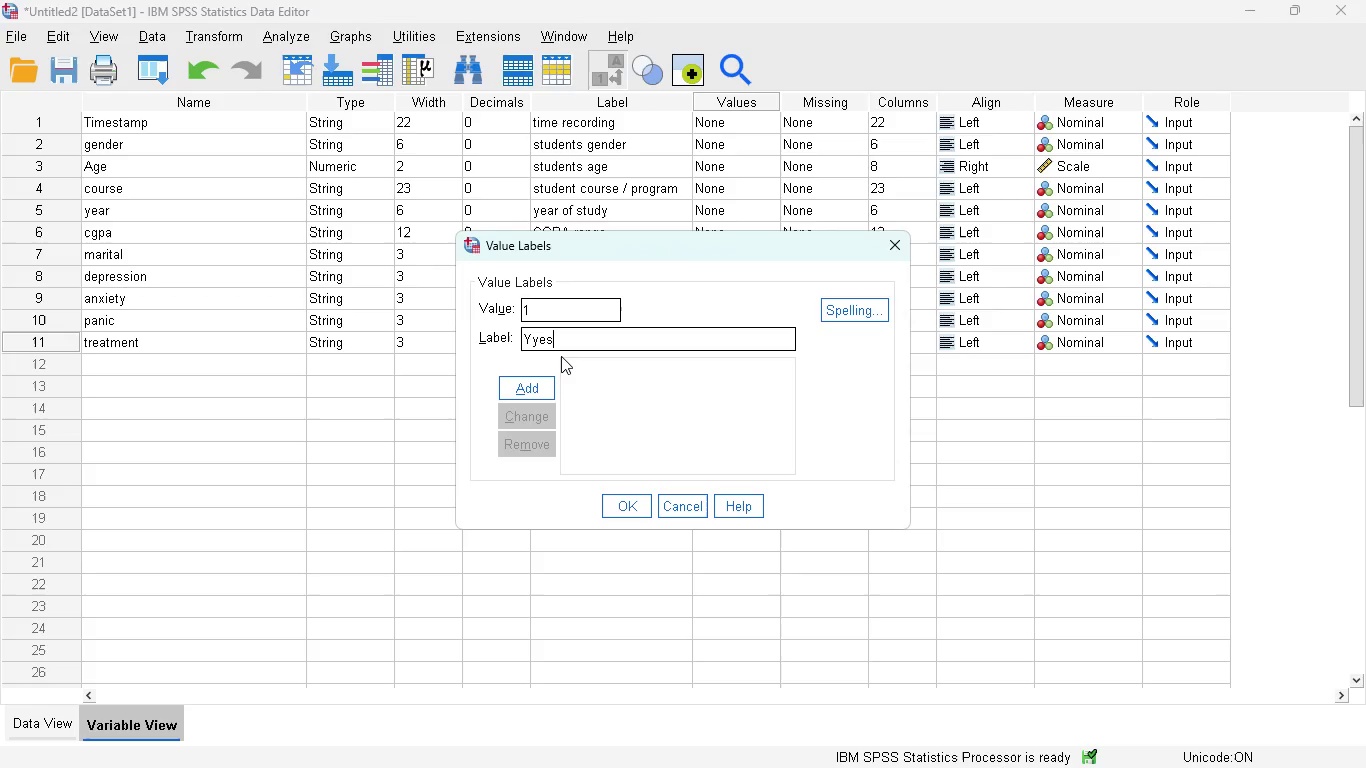 
key(S)
 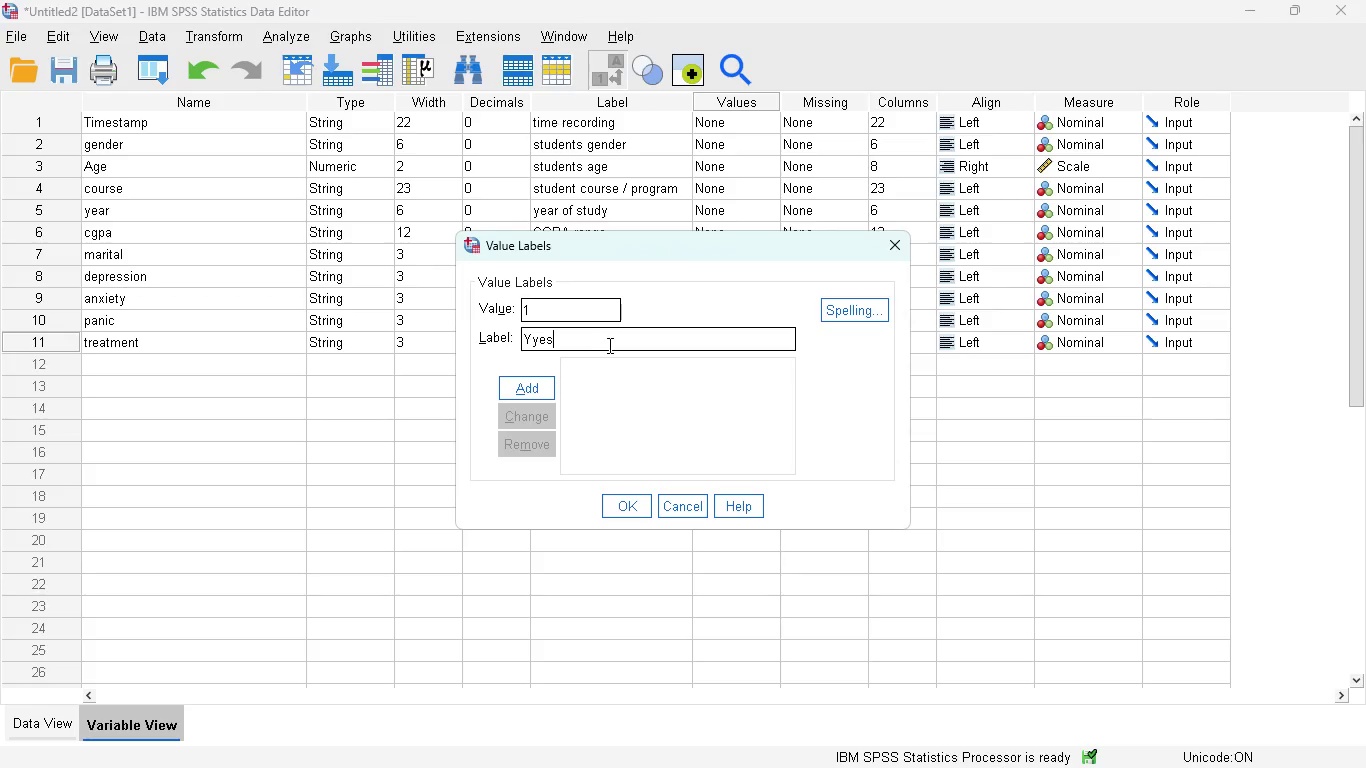 
key(ArrowLeft)
 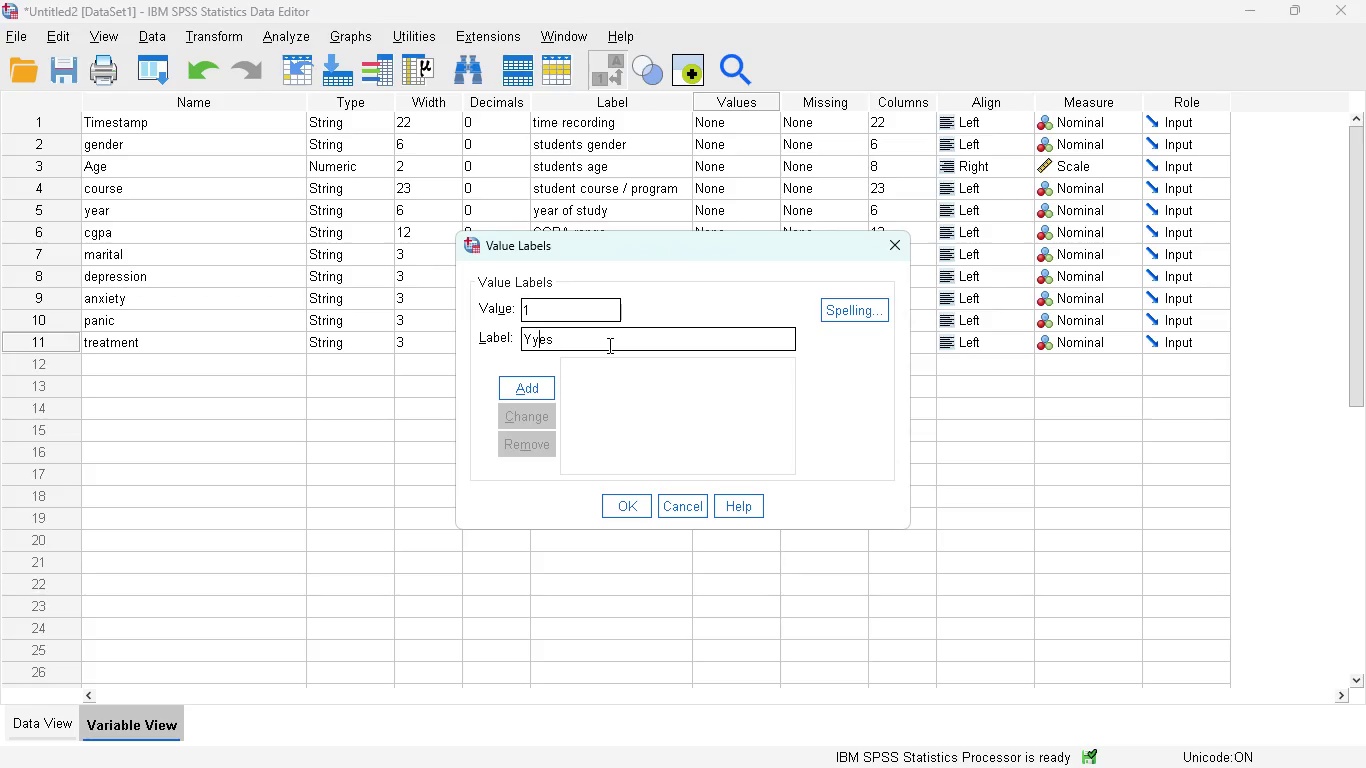 
key(ArrowLeft)
 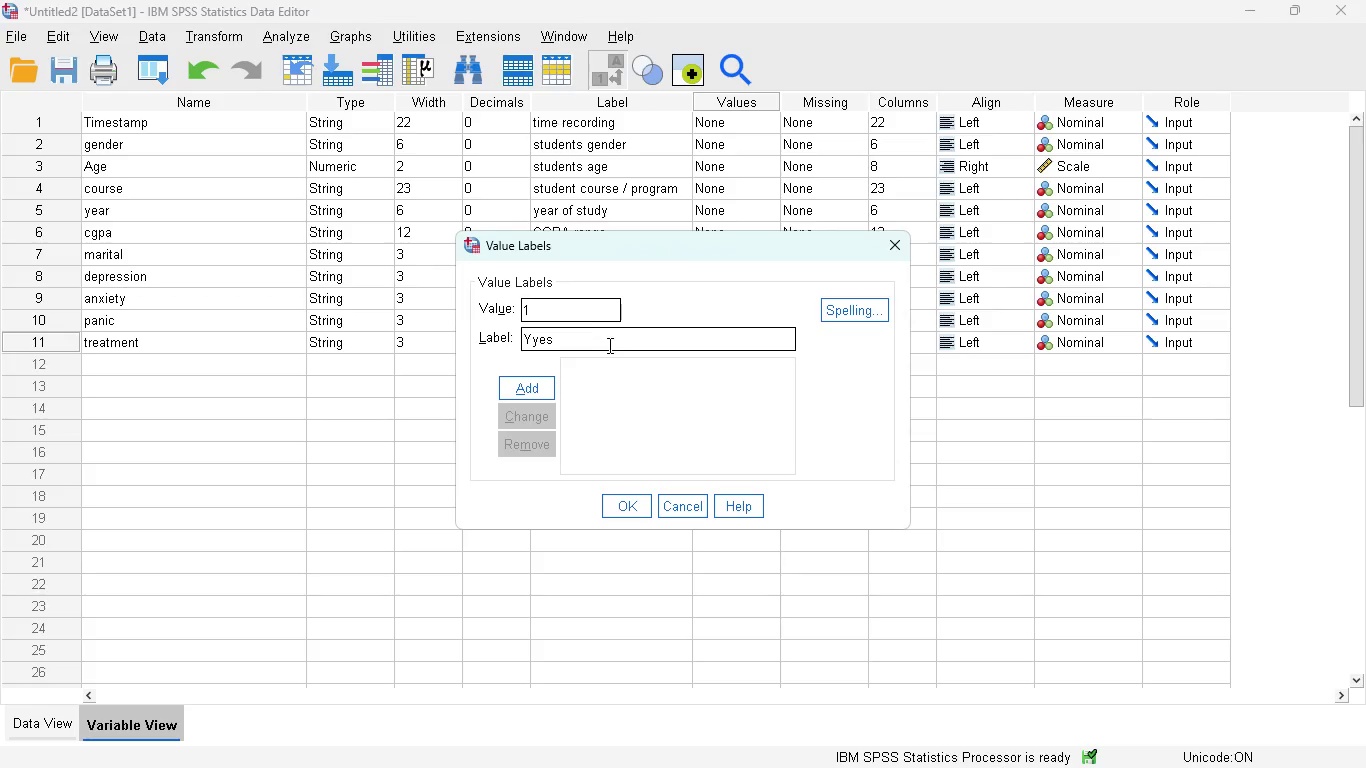 
key(Backspace)
 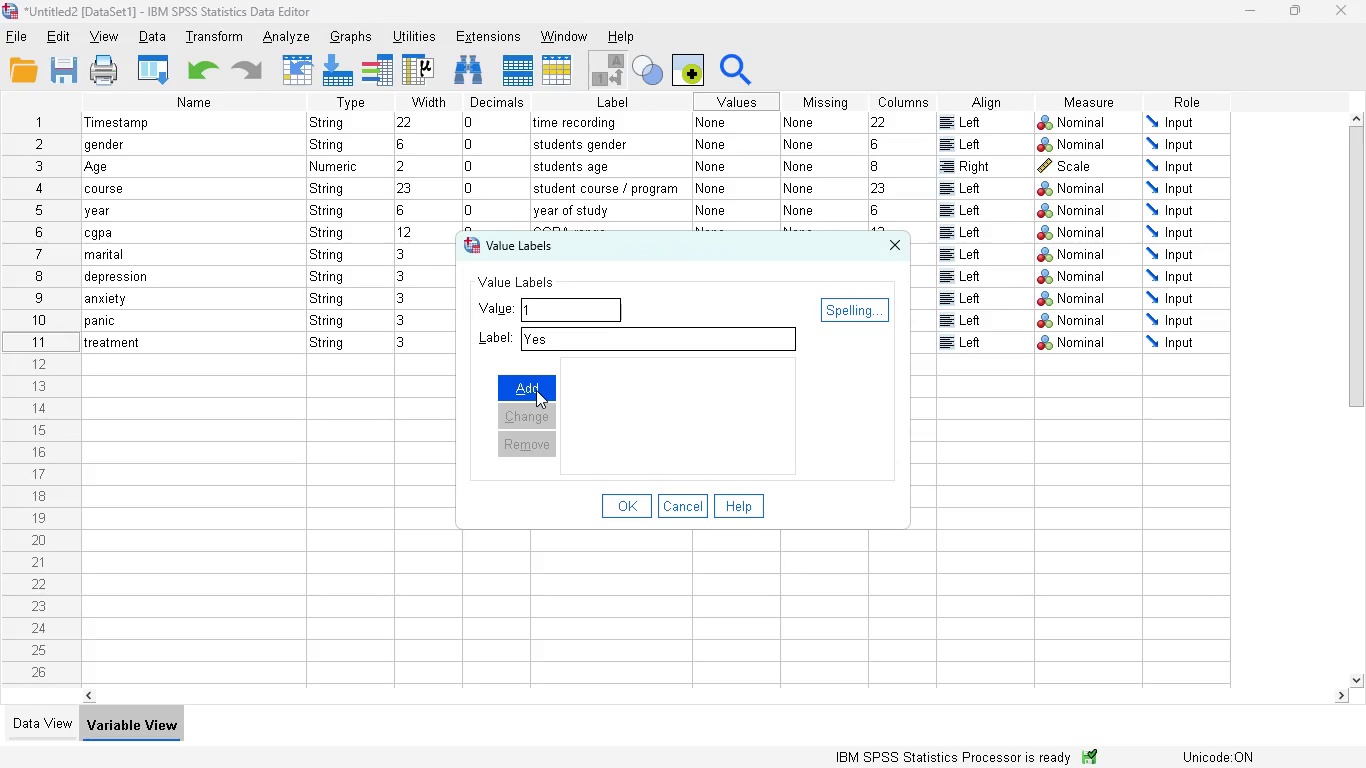 
left_click([536, 390])
 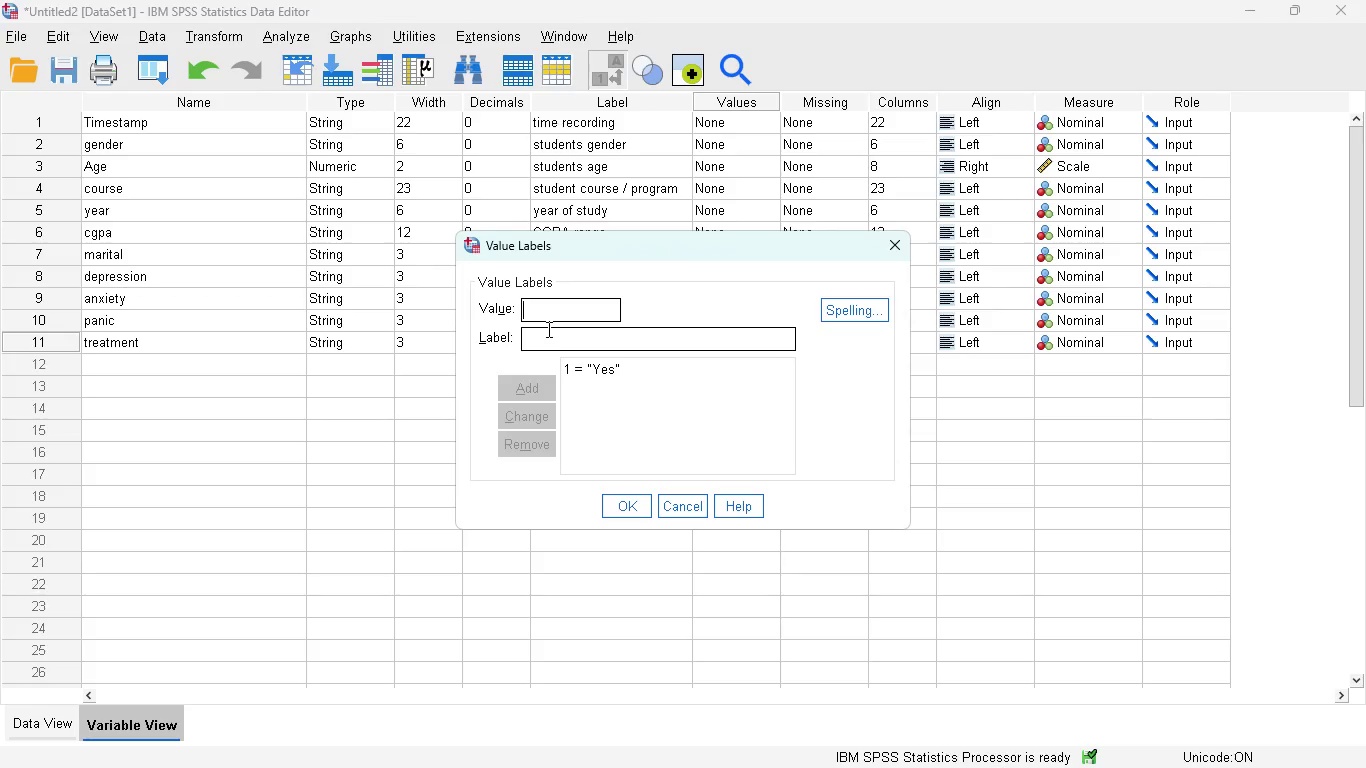 
key(0)
 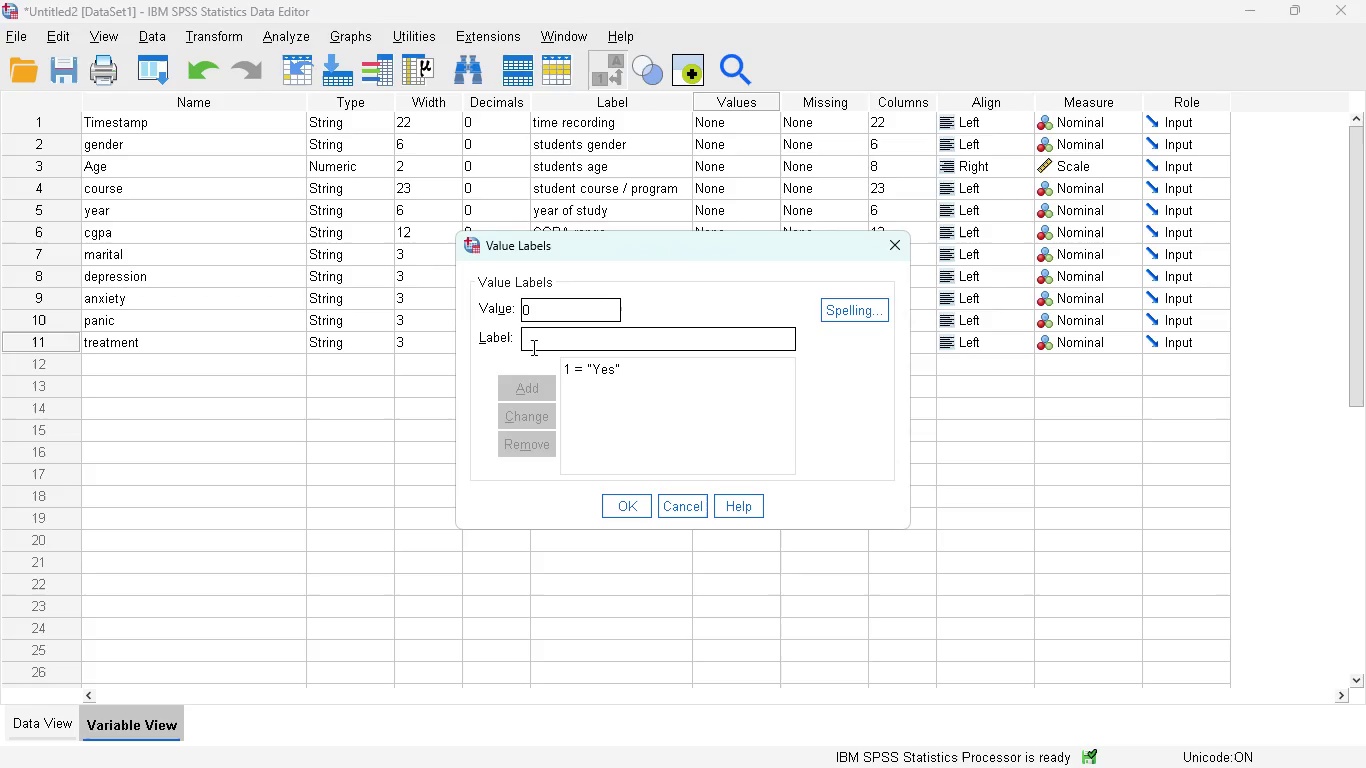 
left_click([532, 347])
 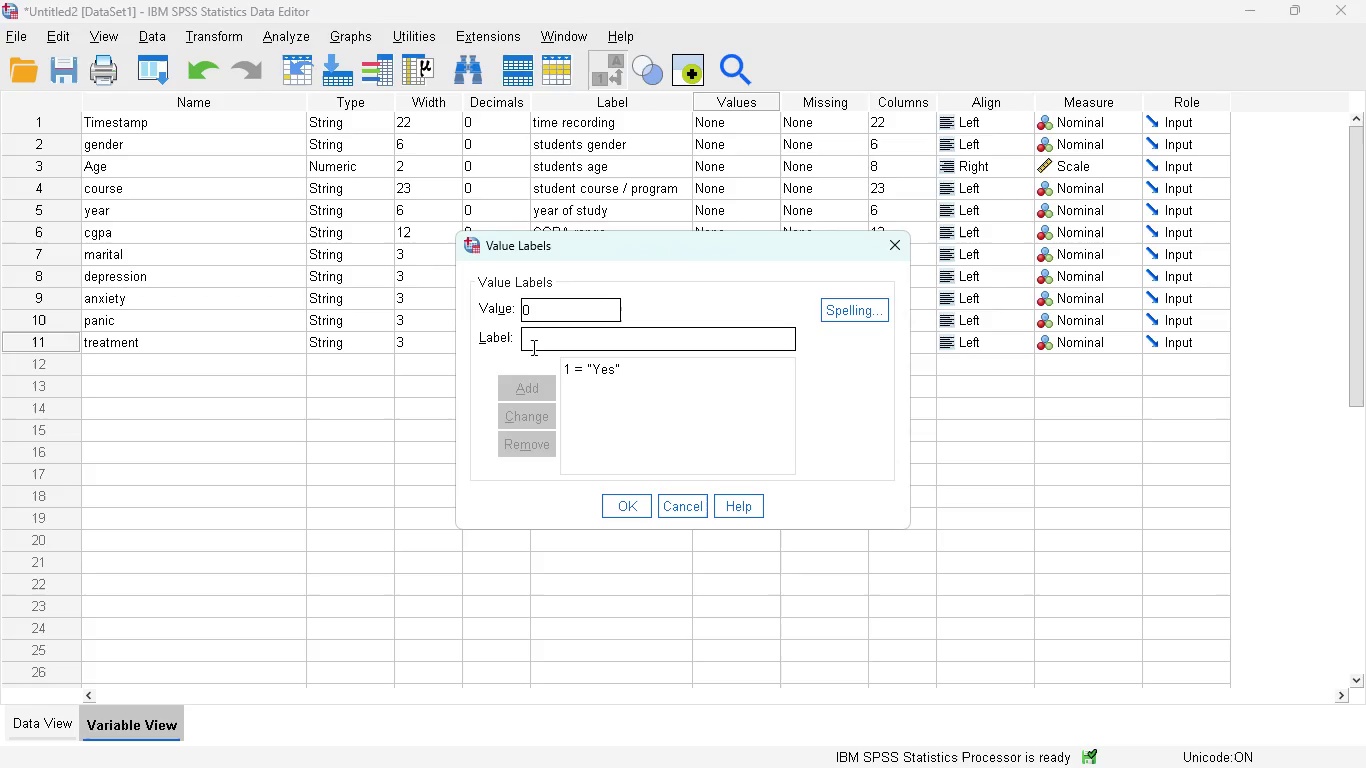 
type(No)
 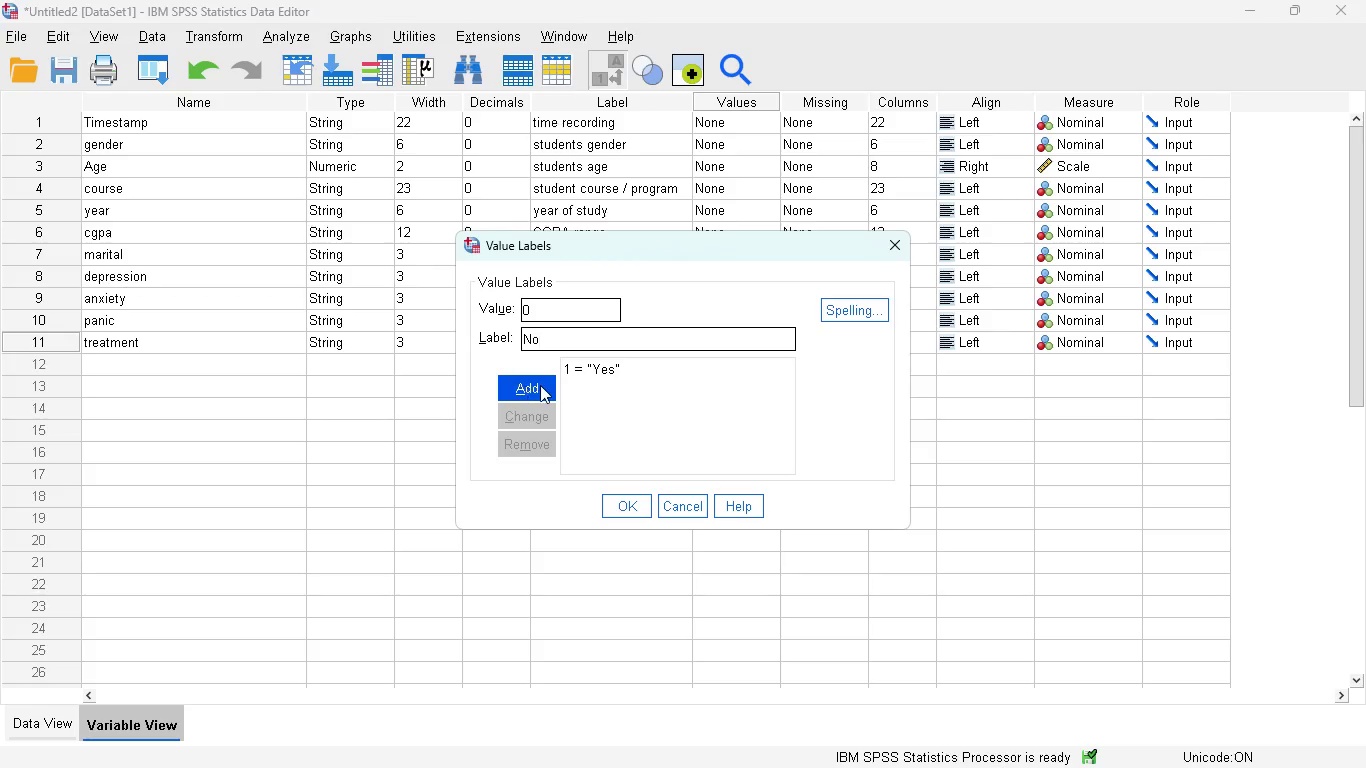 
left_click([540, 385])
 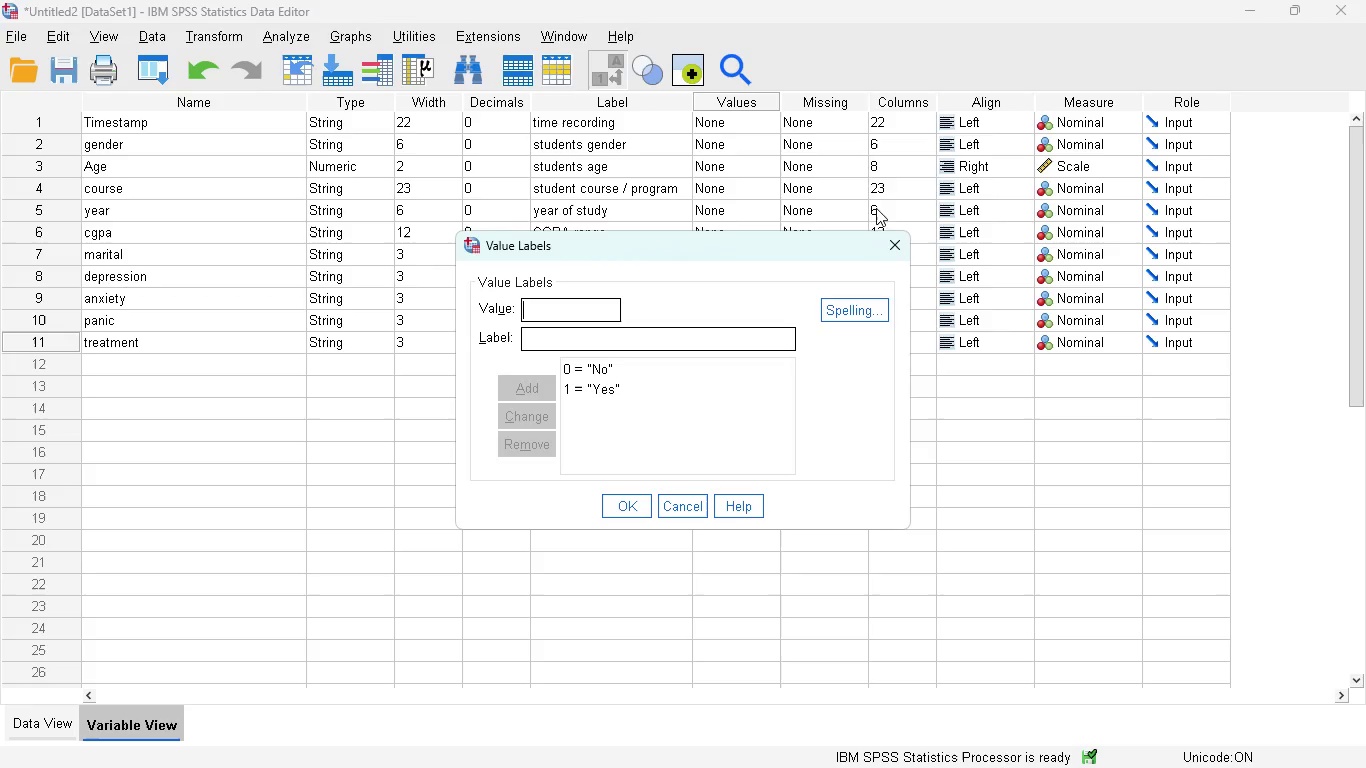 
wait(5.64)
 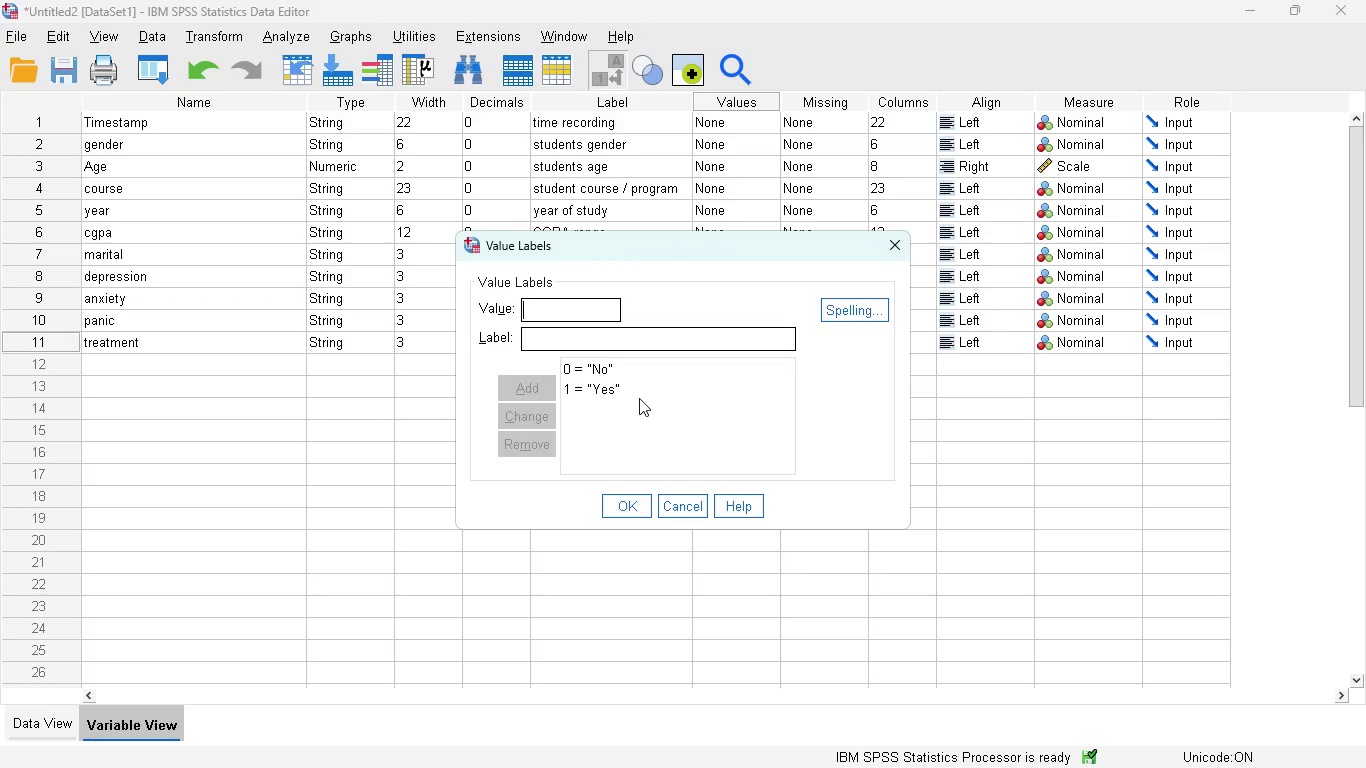 
left_click([901, 745])